 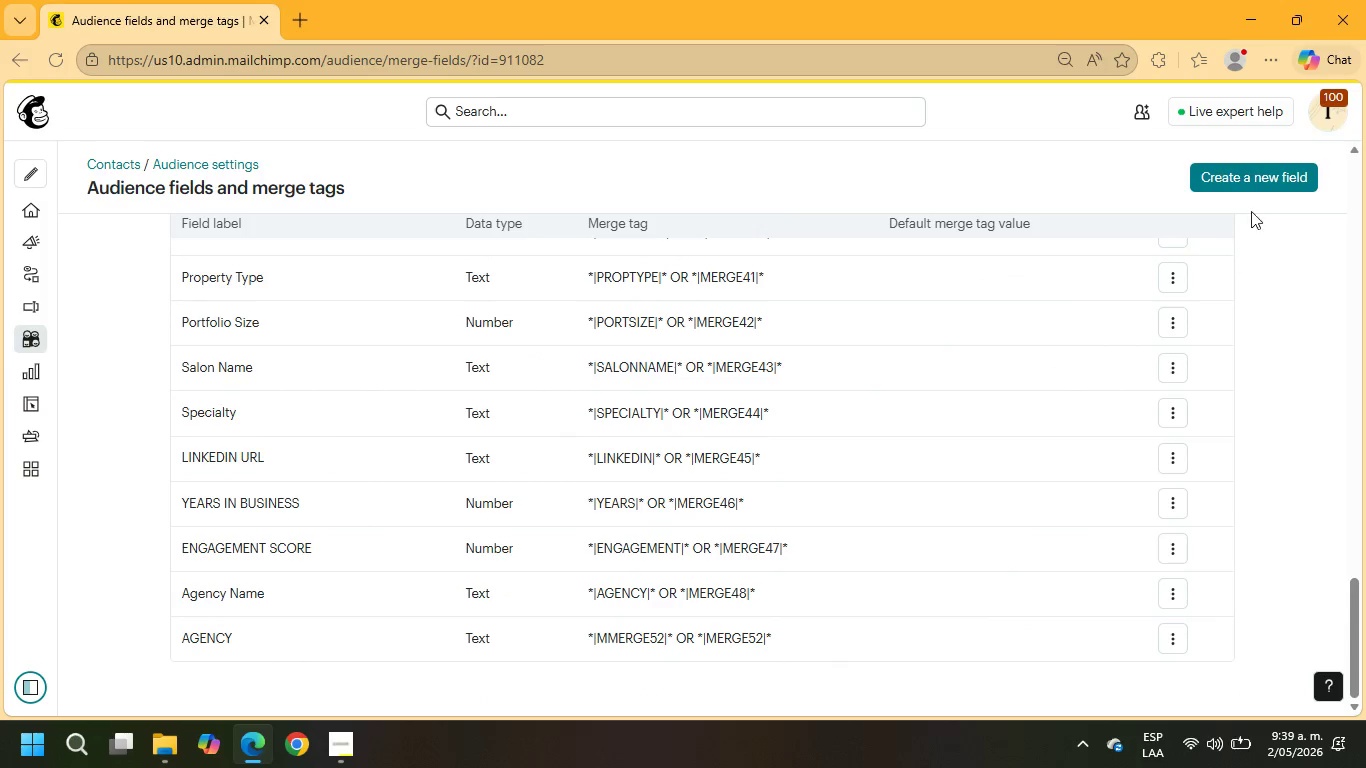 
left_click([1246, 181])
 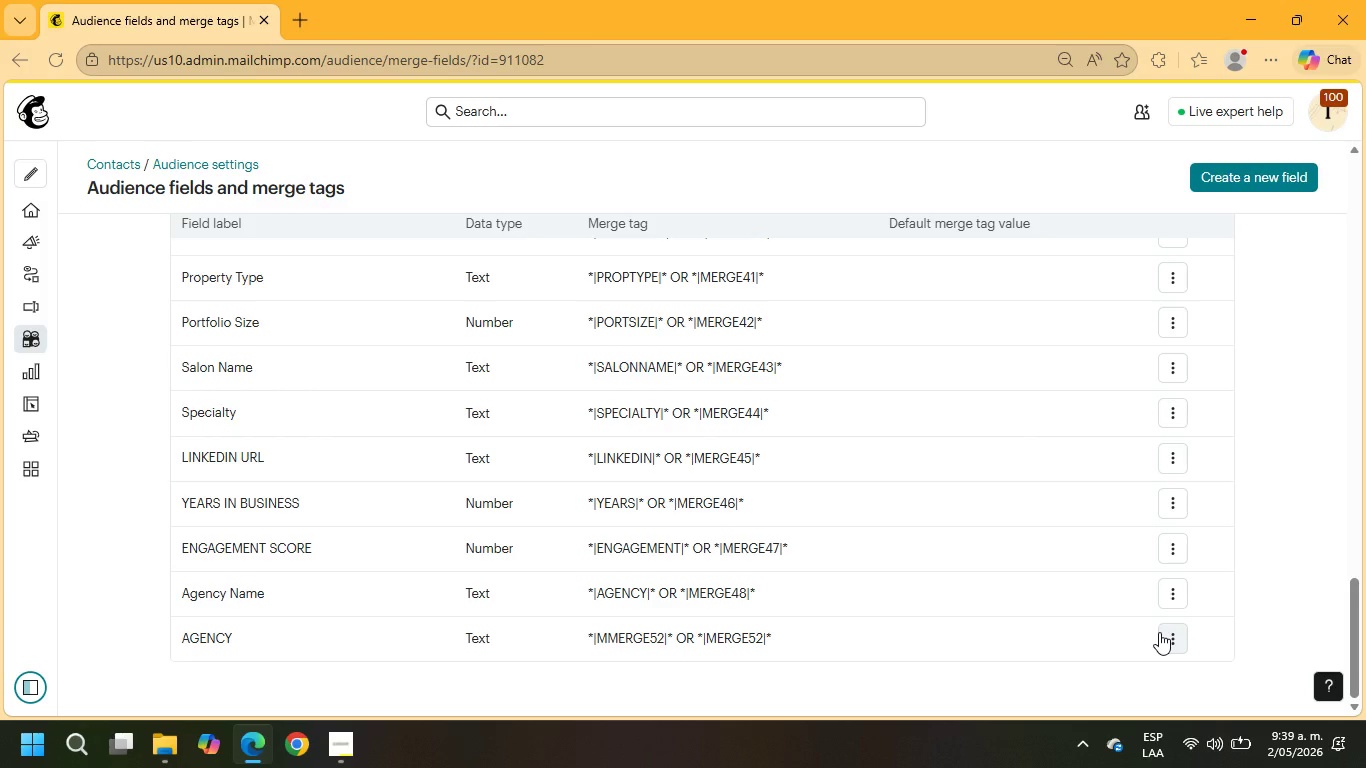 
wait(17.81)
 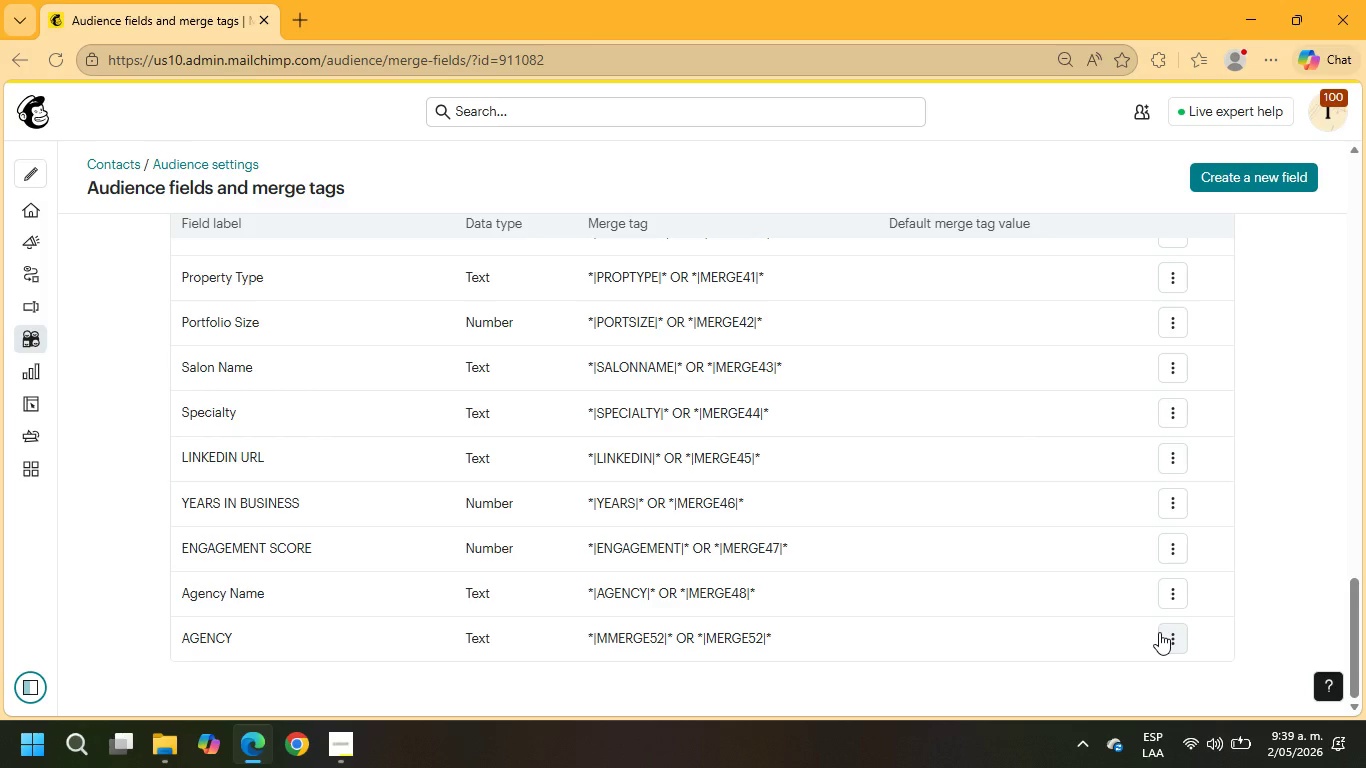 
left_click([1244, 188])
 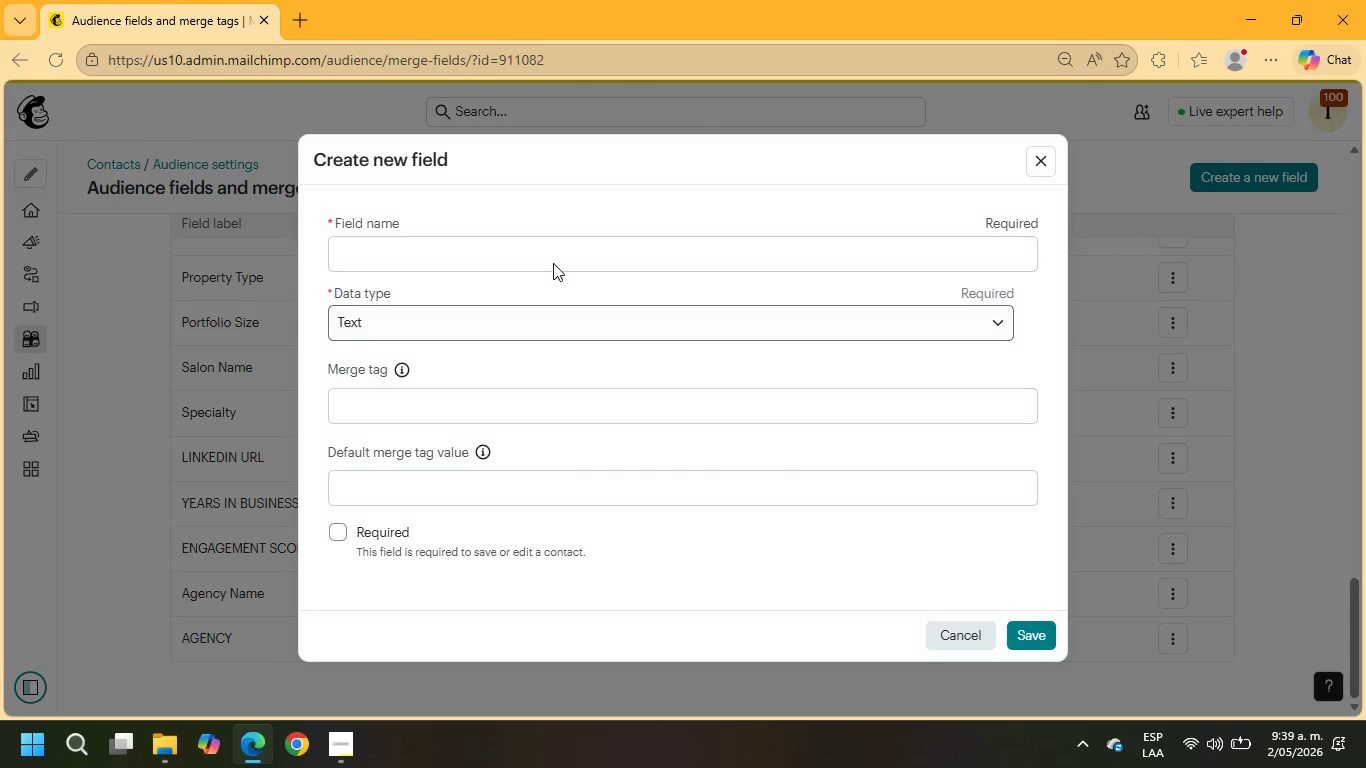 
left_click([544, 249])
 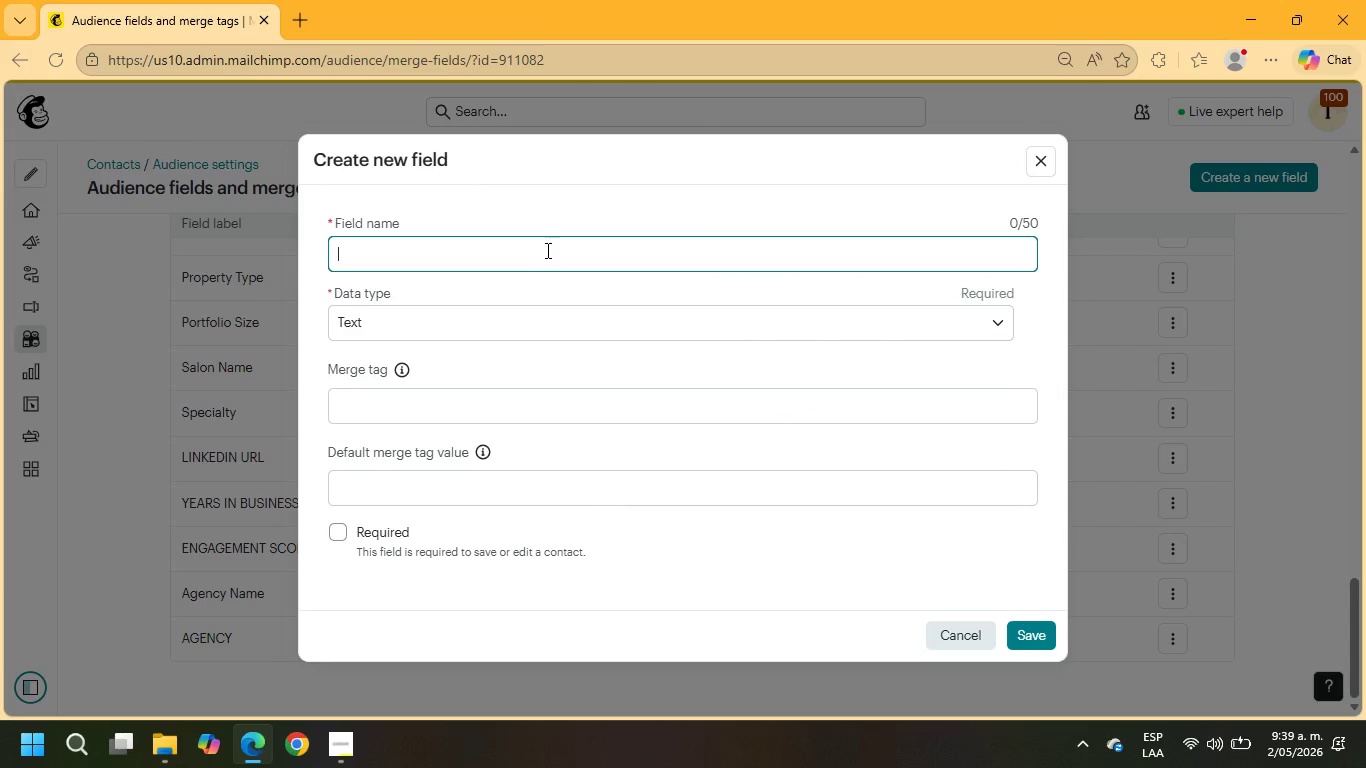 
type(Last Booking F)
key(Backspace)
type(Date)
 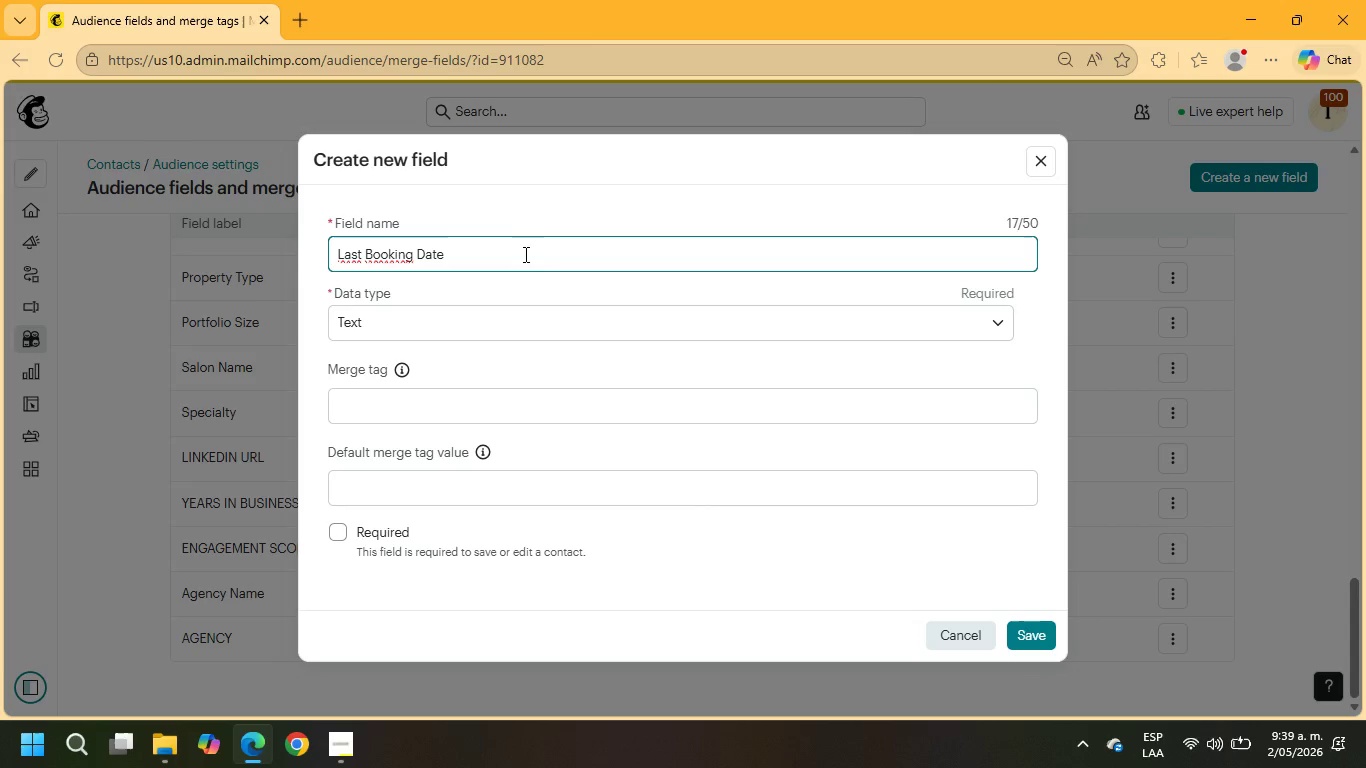 
left_click([462, 333])
 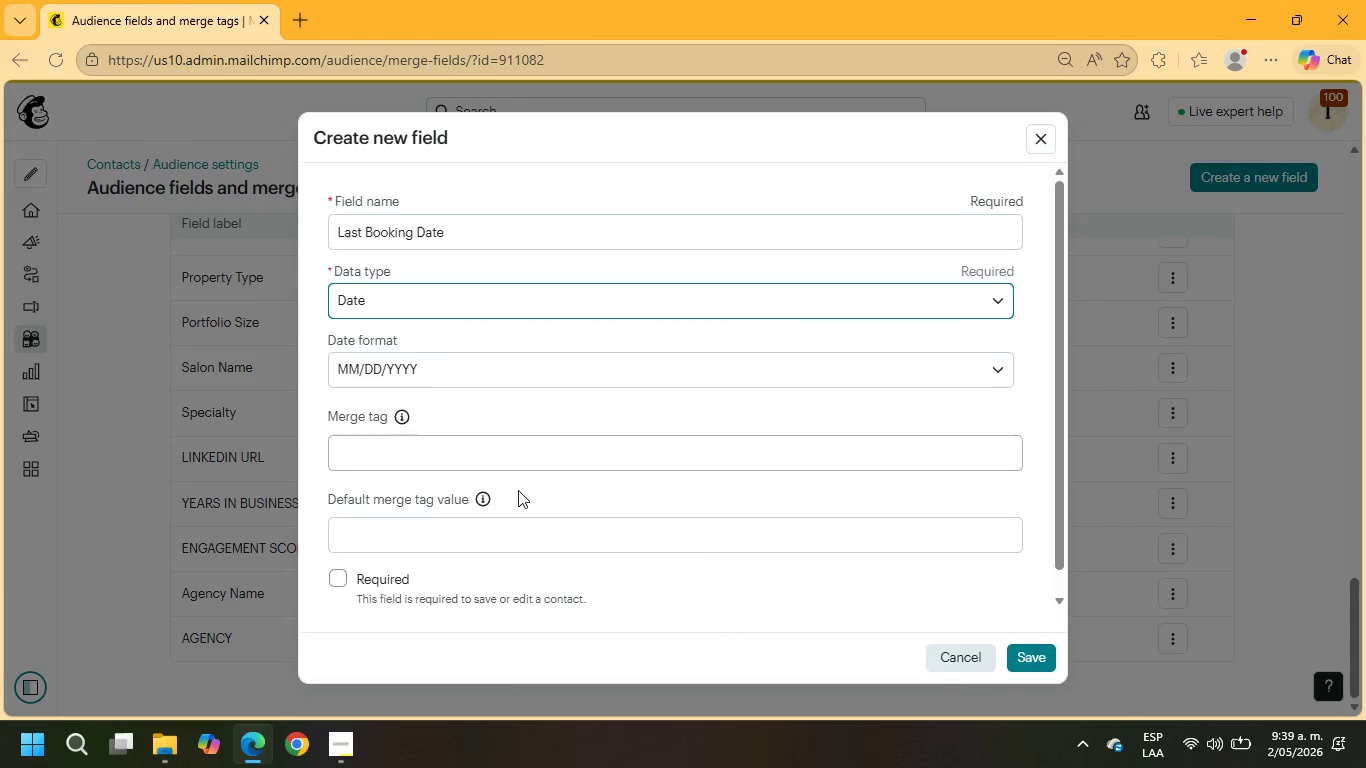 
left_click([494, 459])
 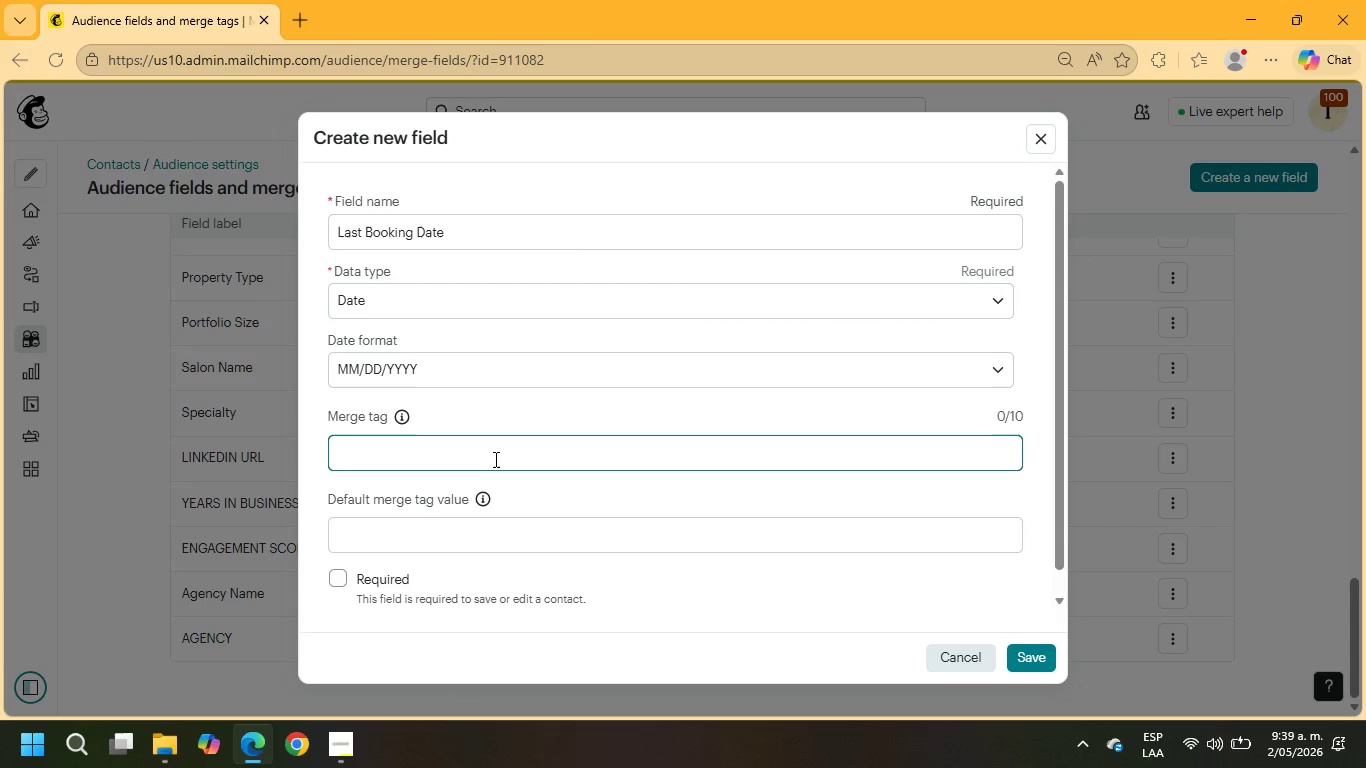 
type(LASTBOOK)
 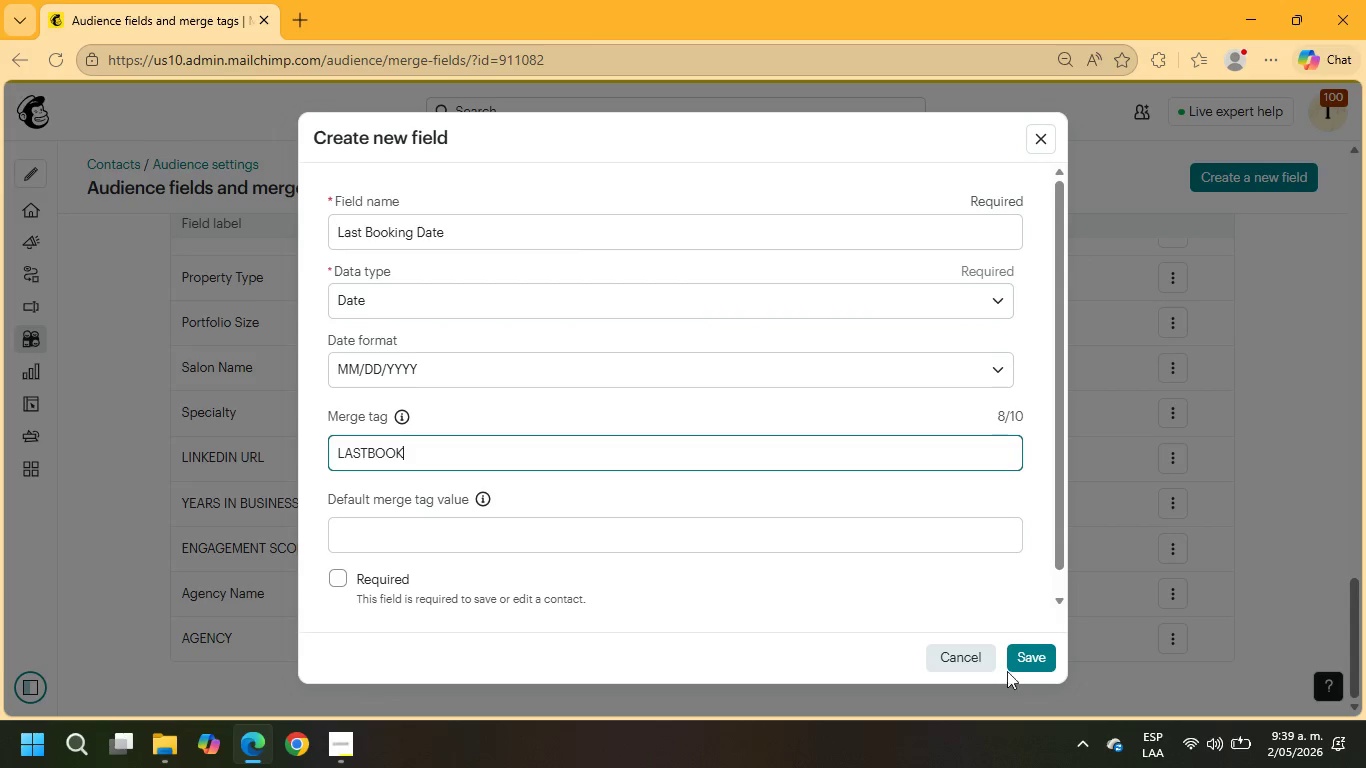 
left_click([1022, 656])
 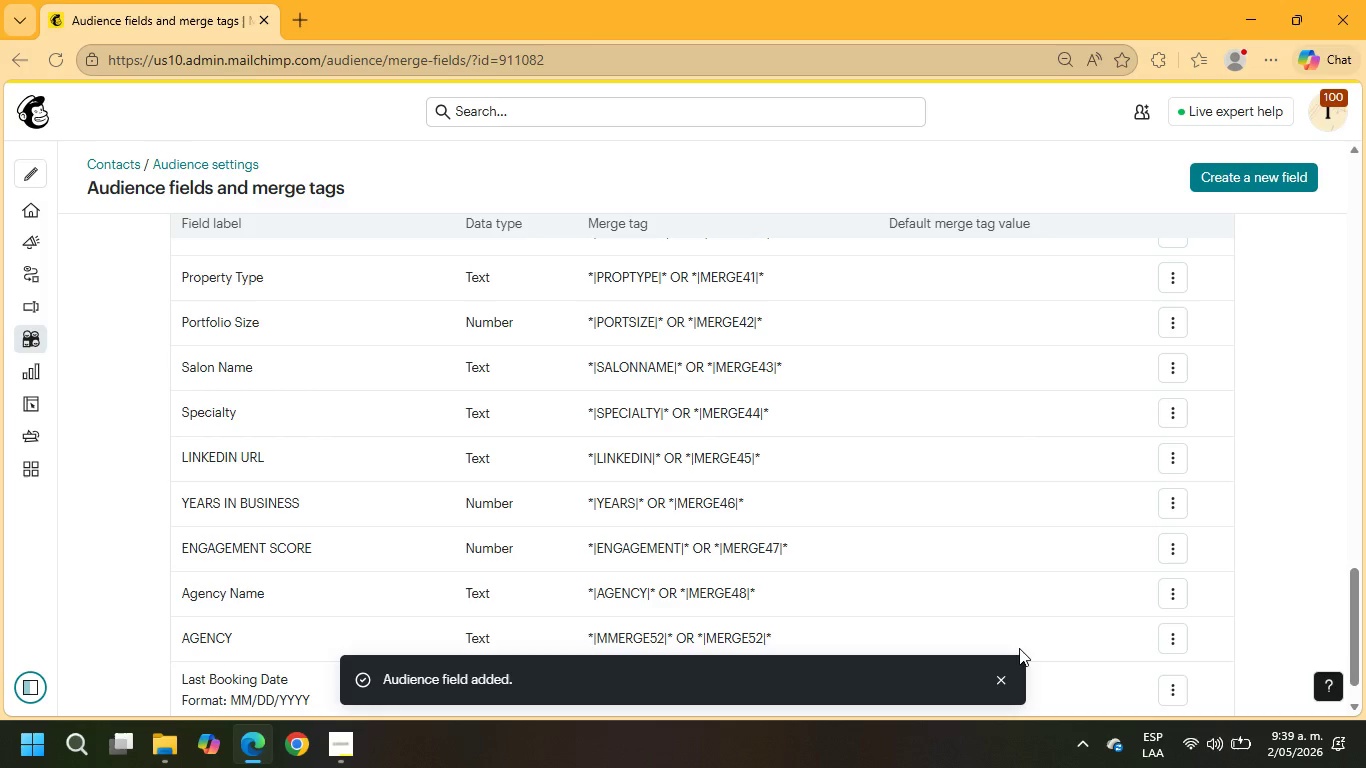 
scroll: coordinate [966, 444], scroll_direction: down, amount: 16.0
 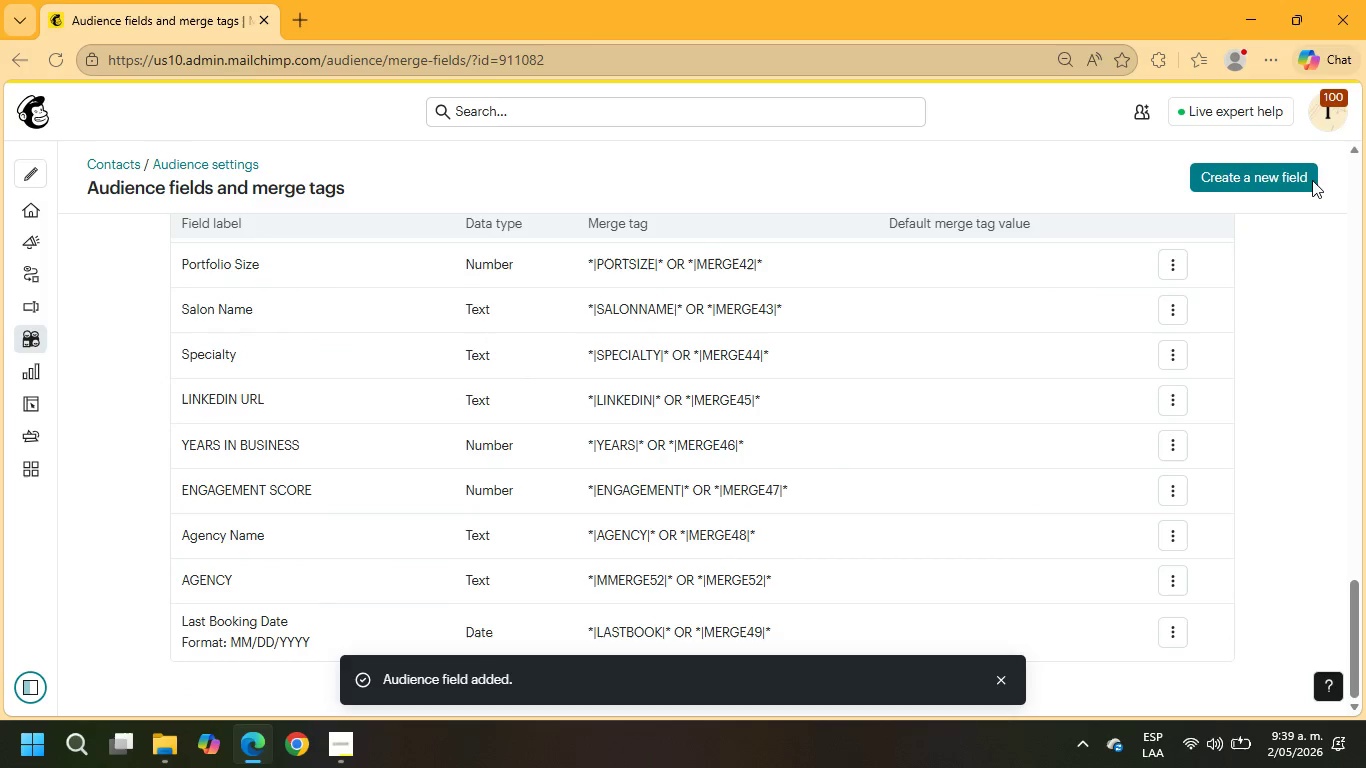 
left_click([1273, 172])
 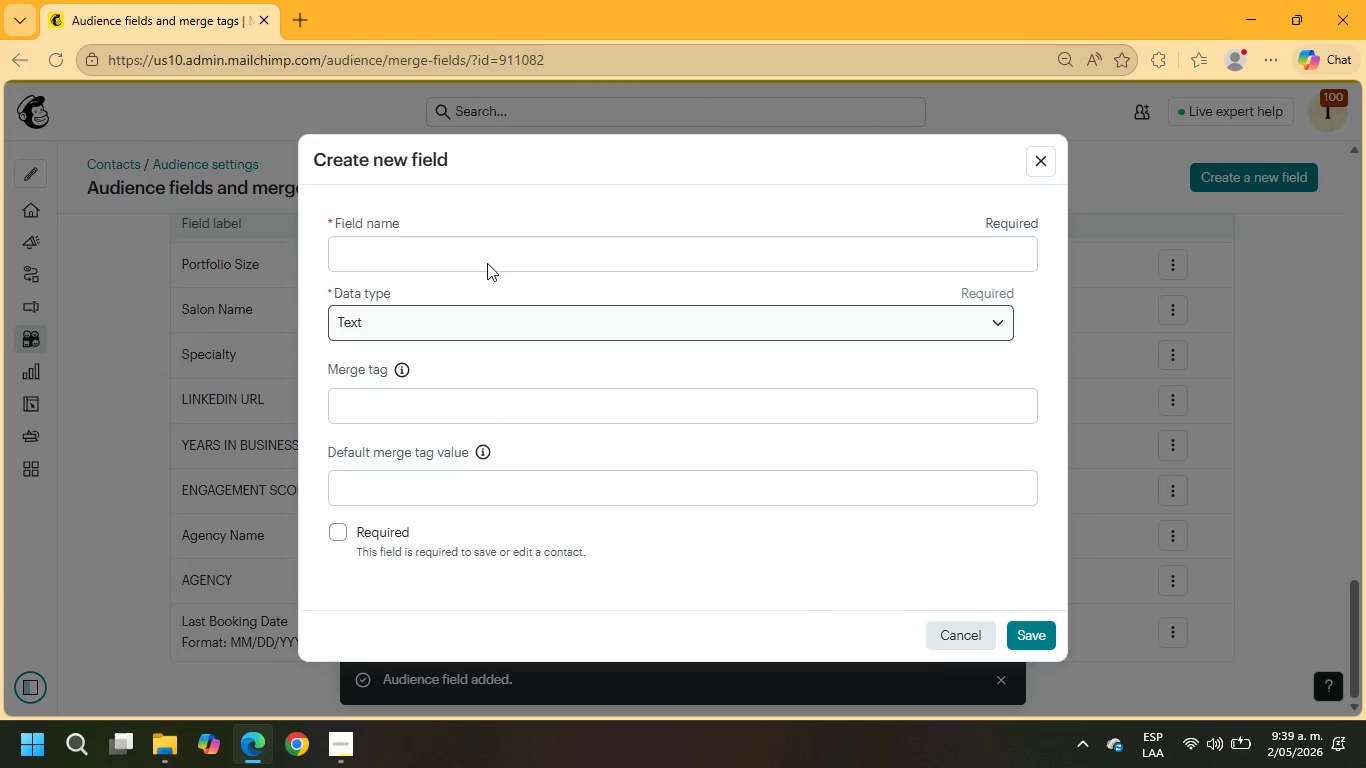 
left_click([476, 242])
 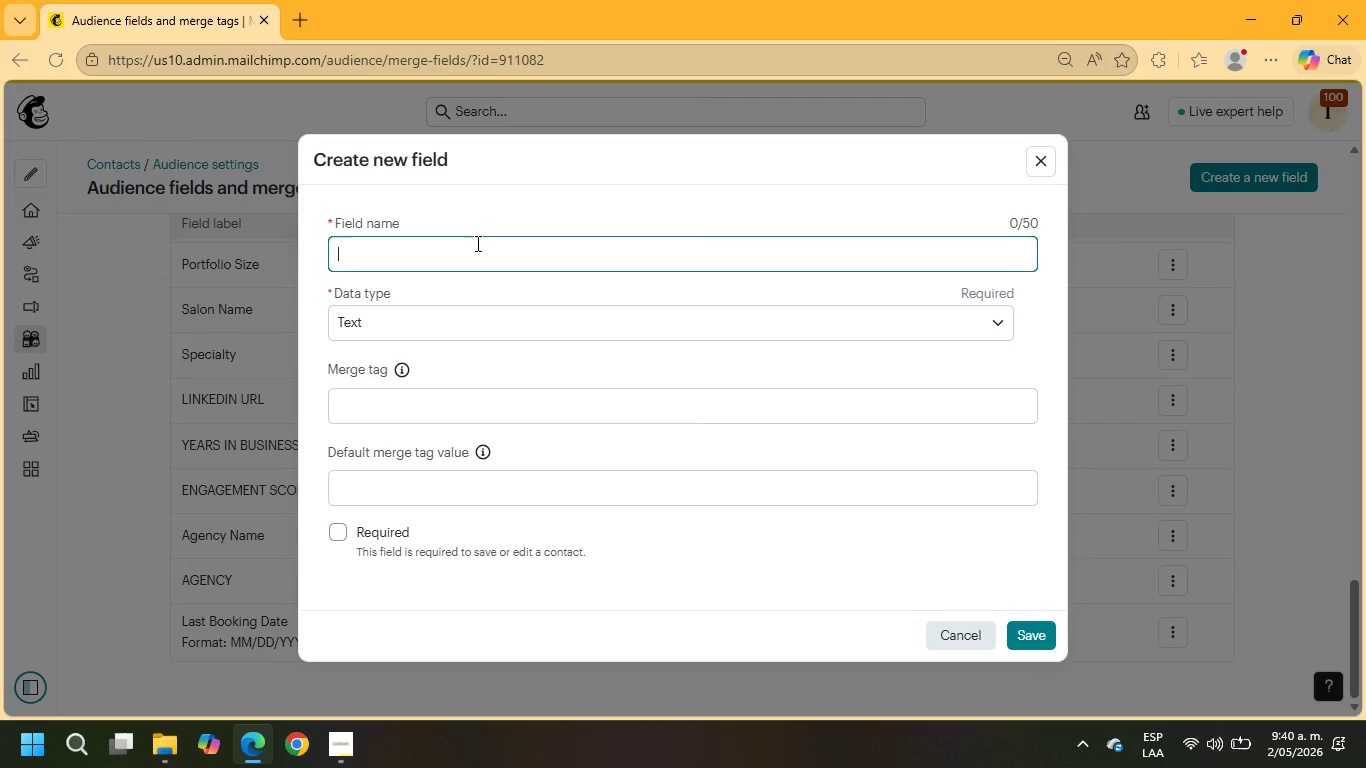 
type(PR)
key(Backspace)
type(rimart )
key(Backspace)
key(Backspace)
type(y Service Used)
 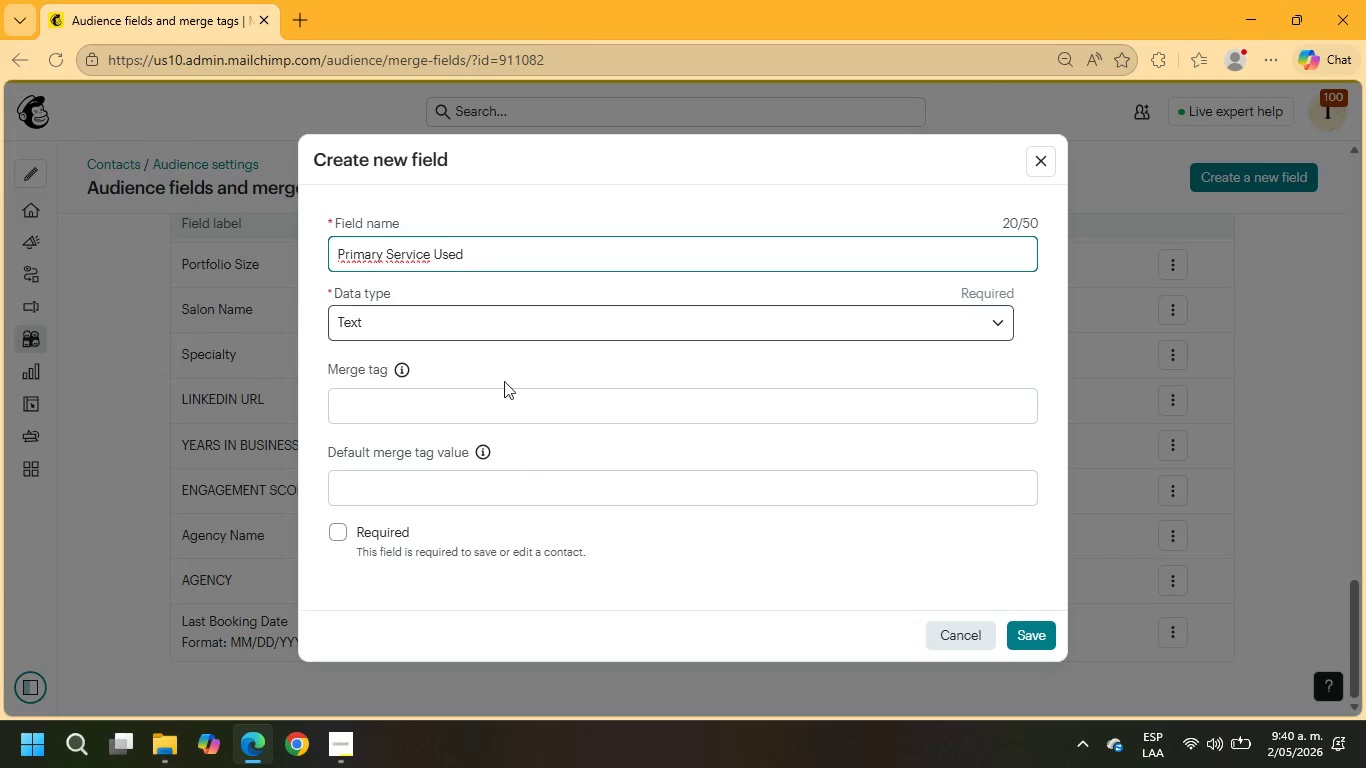 
left_click([495, 411])
 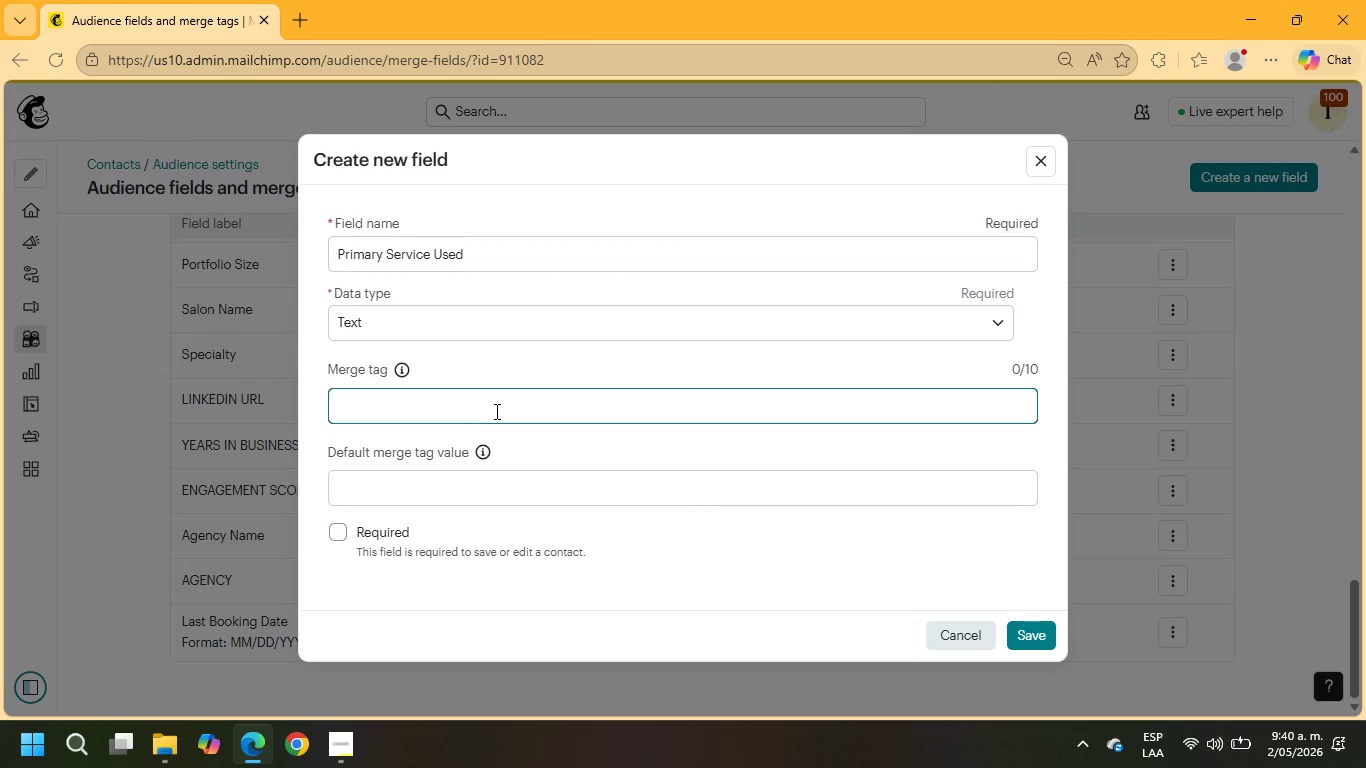 
type(SERVICE)
 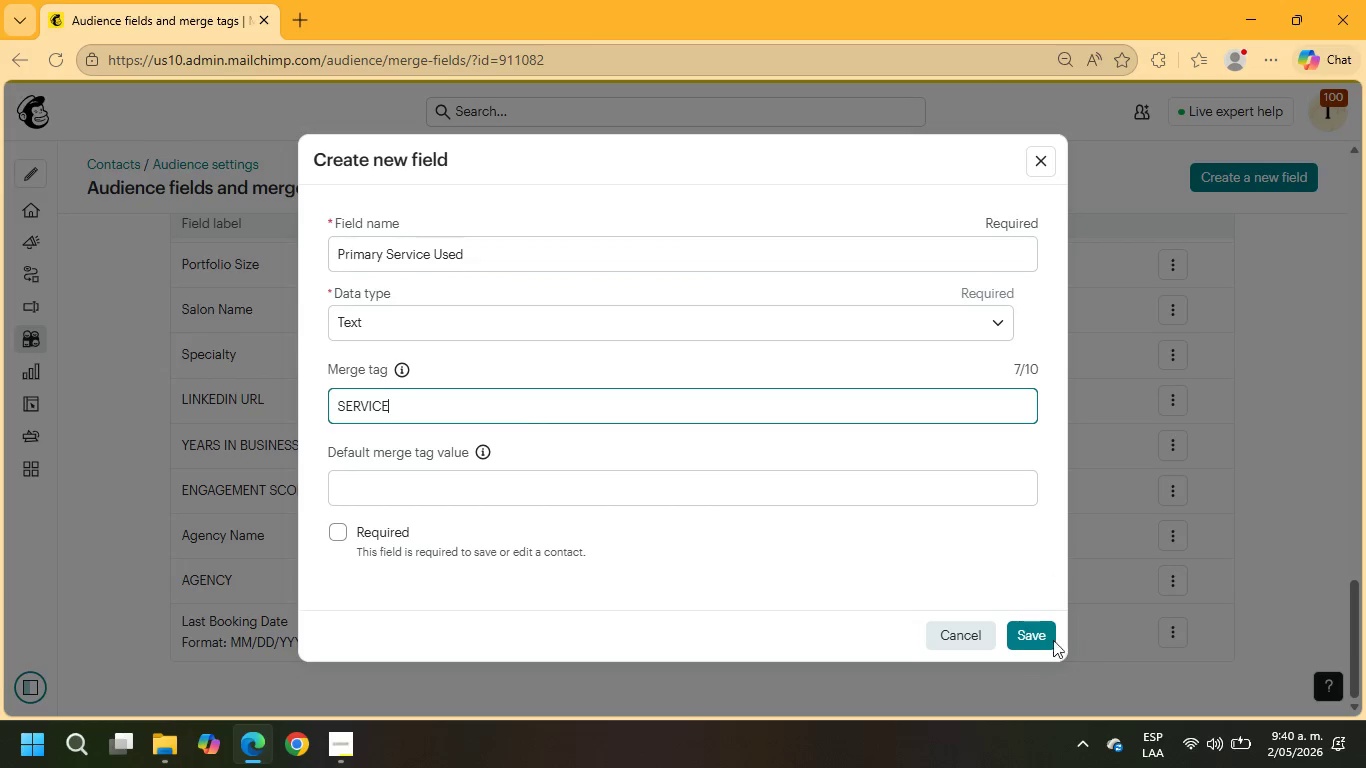 
mouse_move([1036, 619])
 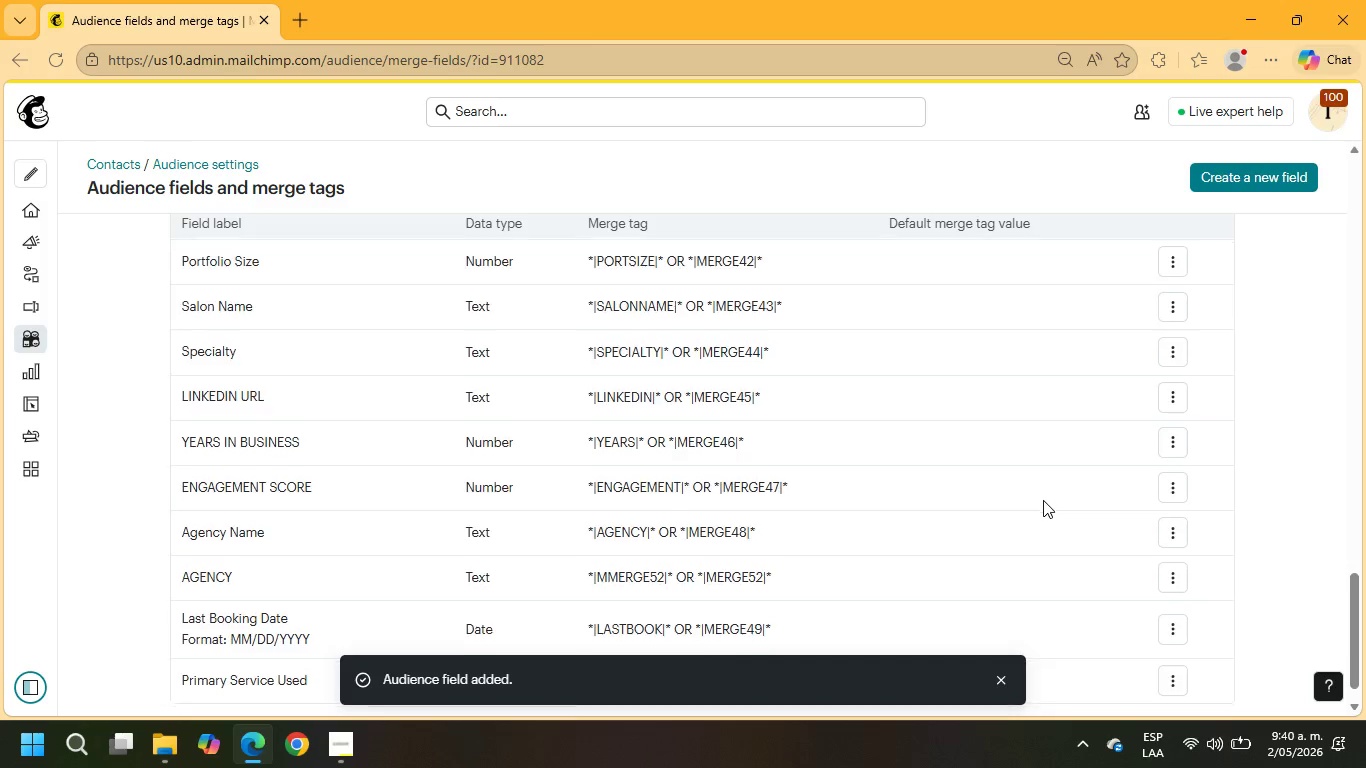 
scroll: coordinate [1043, 500], scroll_direction: down, amount: 2.0
 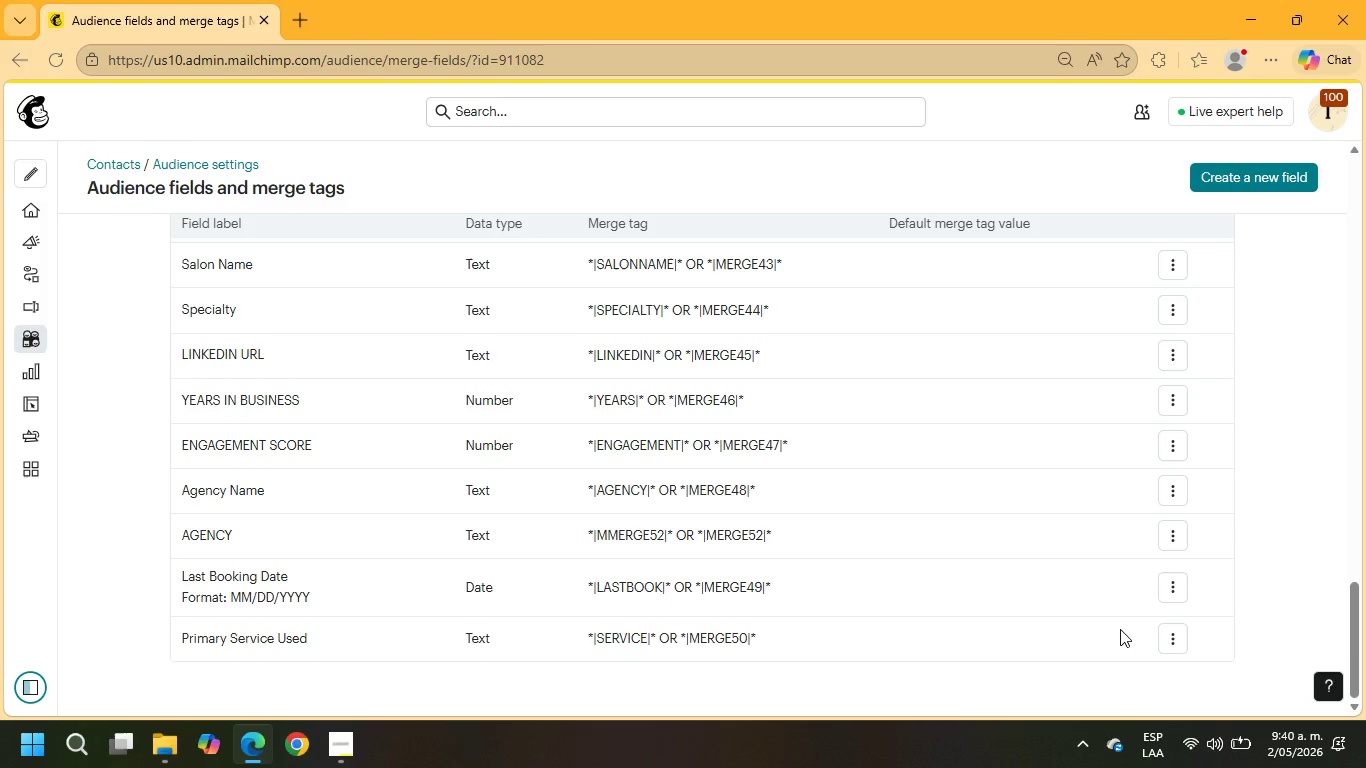 
wait(9.39)
 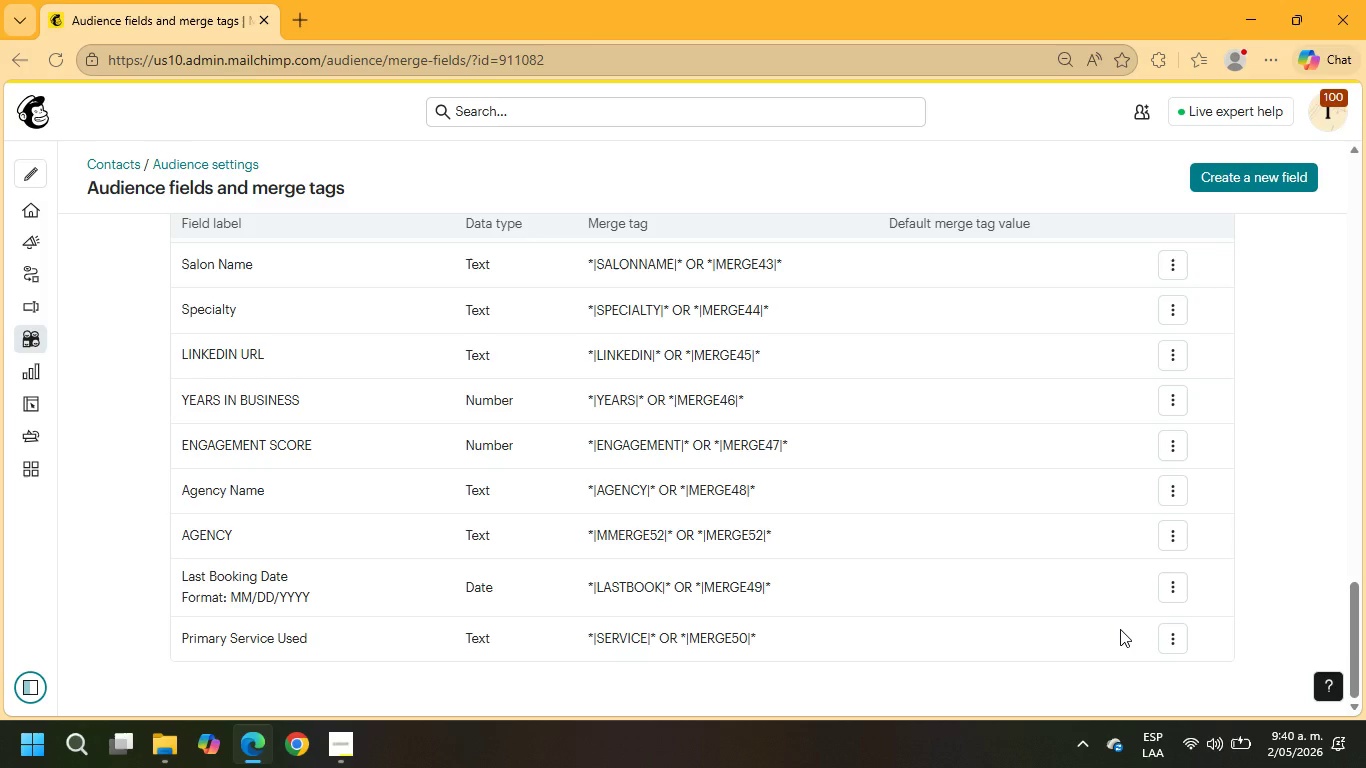 
left_click([450, 245])
 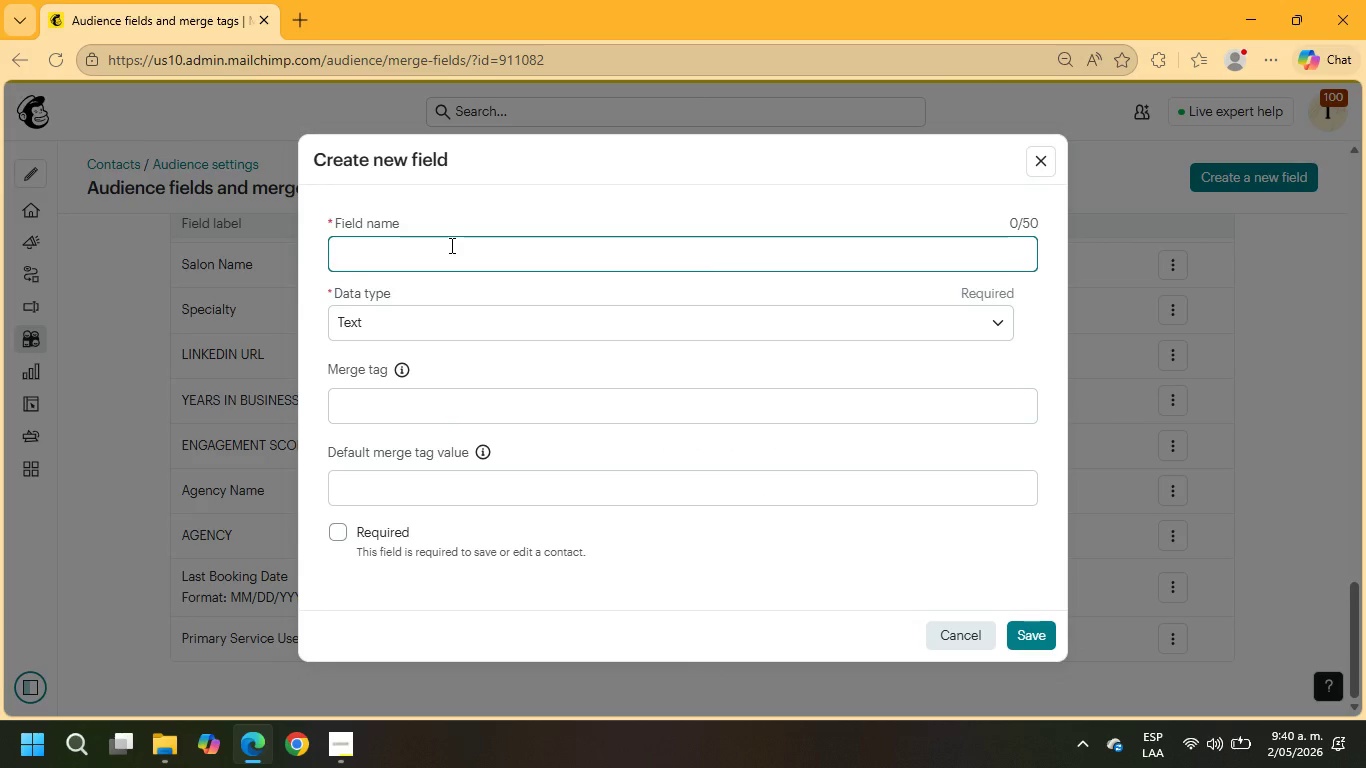 
type(AVERA)
key(Backspace)
key(Backspace)
key(Backspace)
key(Backspace)
type(verage Listing Price Range)
 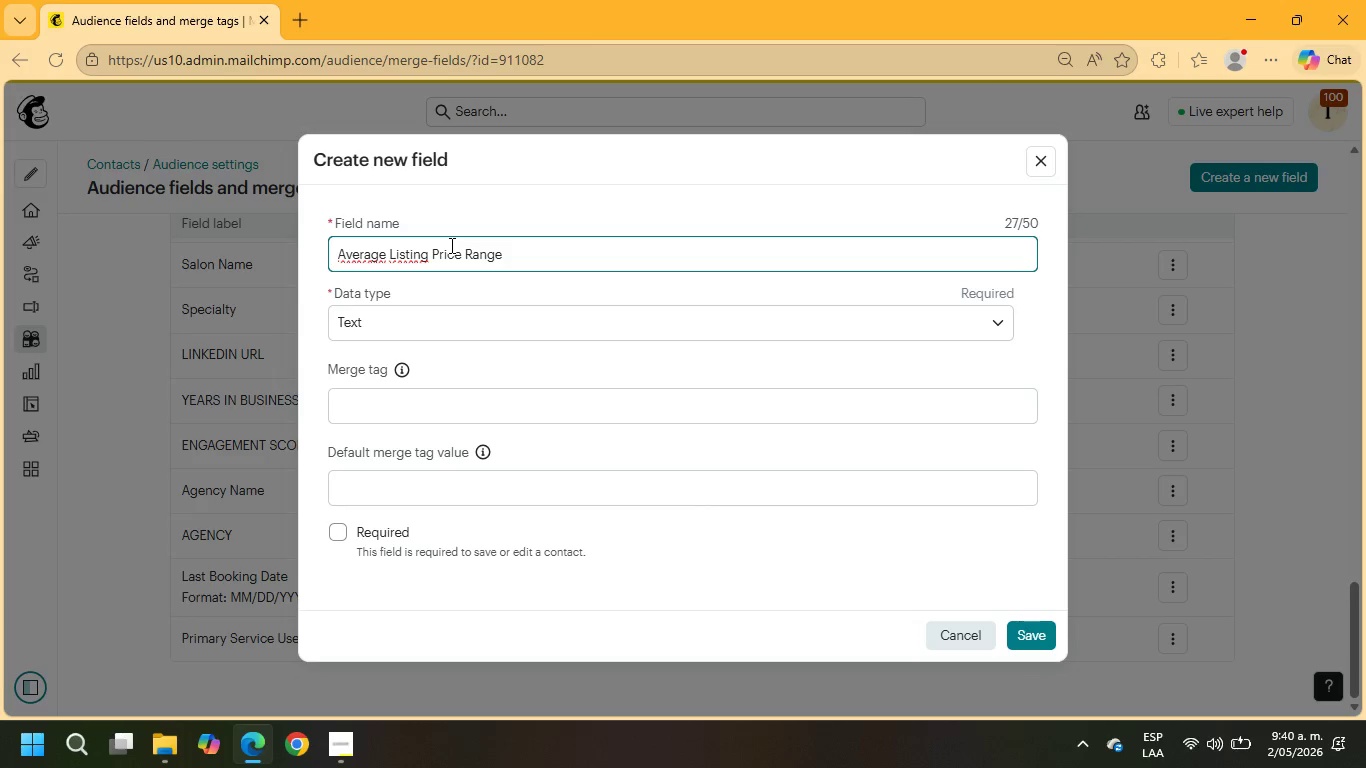 
left_click([433, 395])
 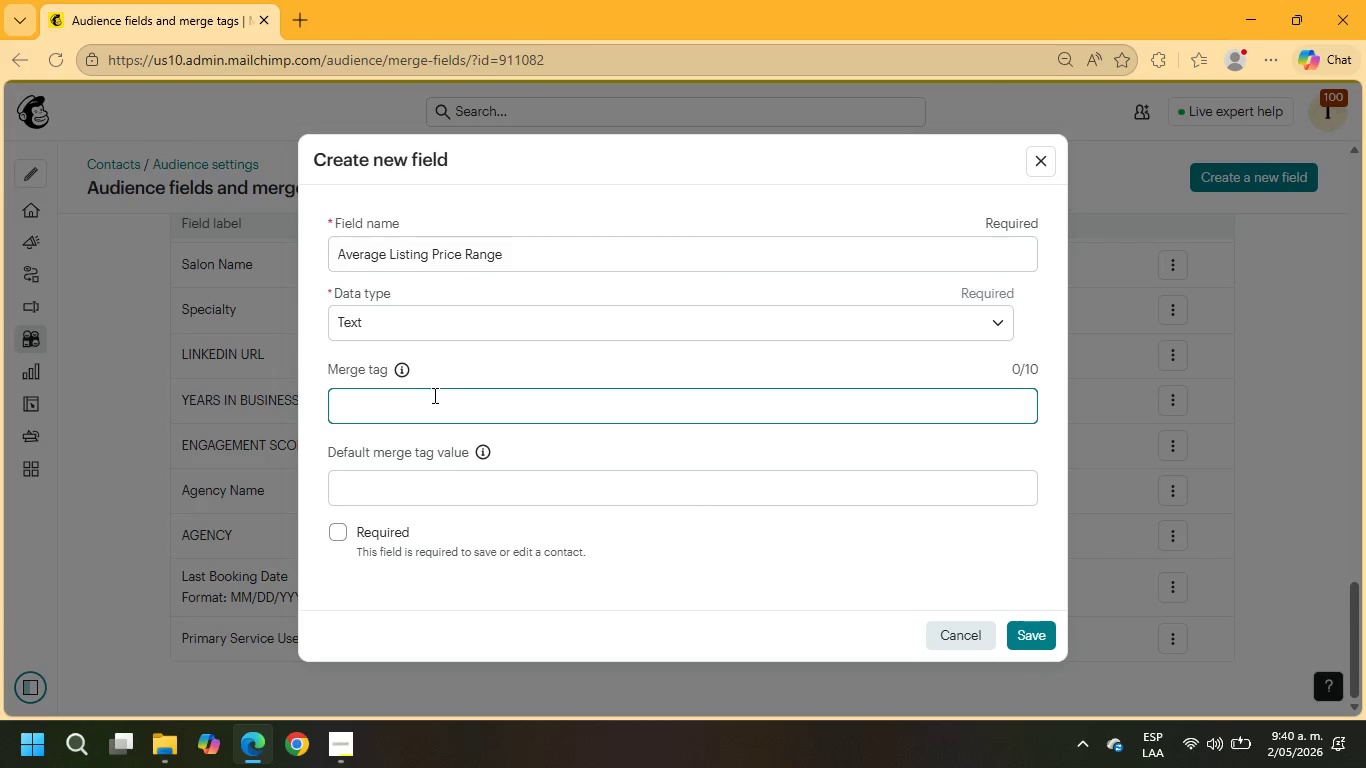 
type(PRICE)
 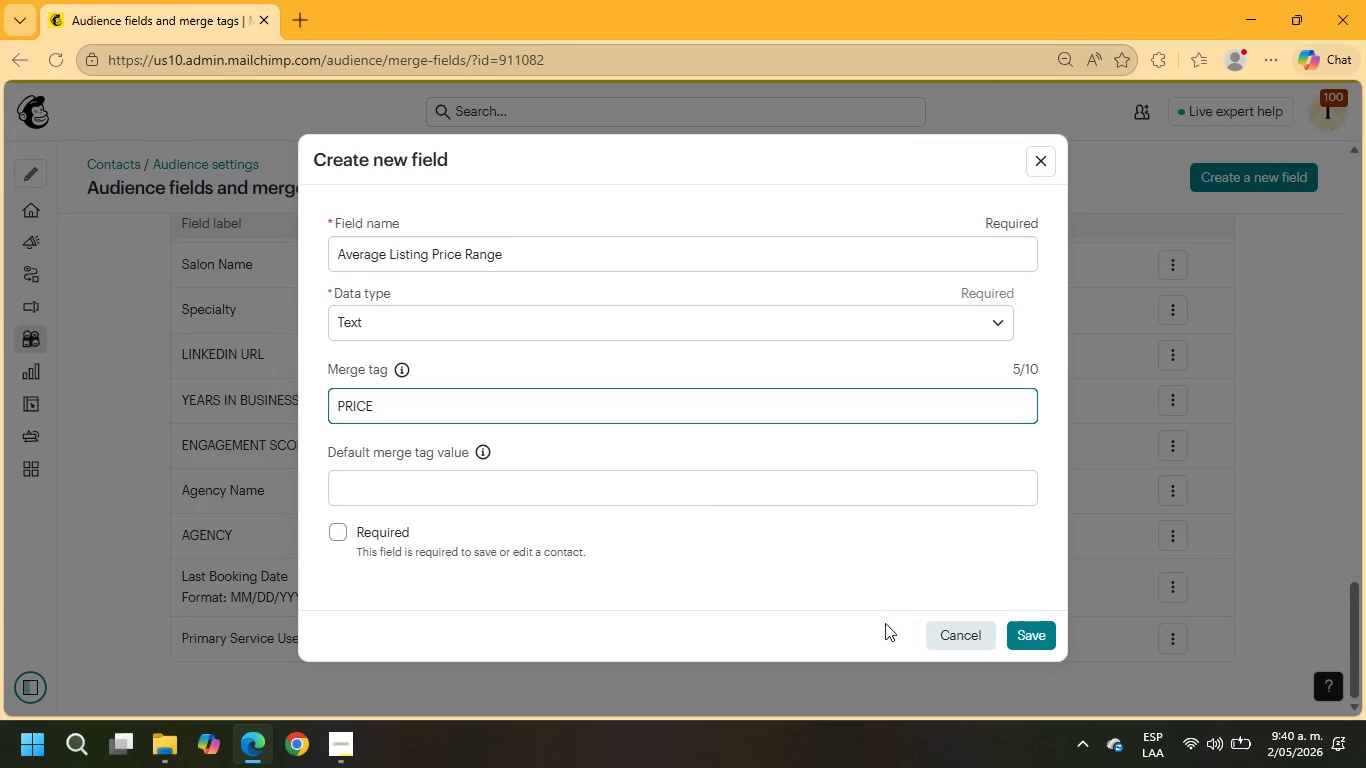 
left_click([1040, 639])
 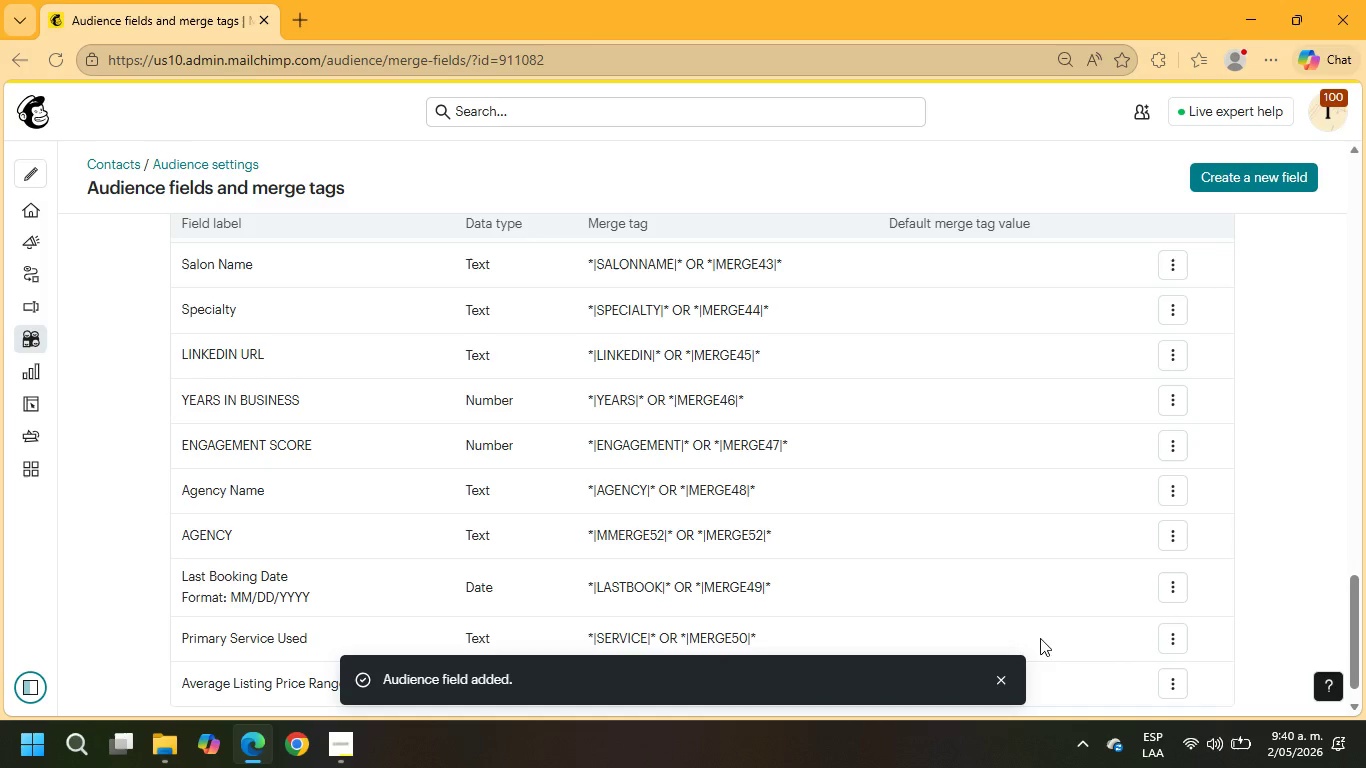 
scroll: coordinate [867, 501], scroll_direction: down, amount: 8.0
 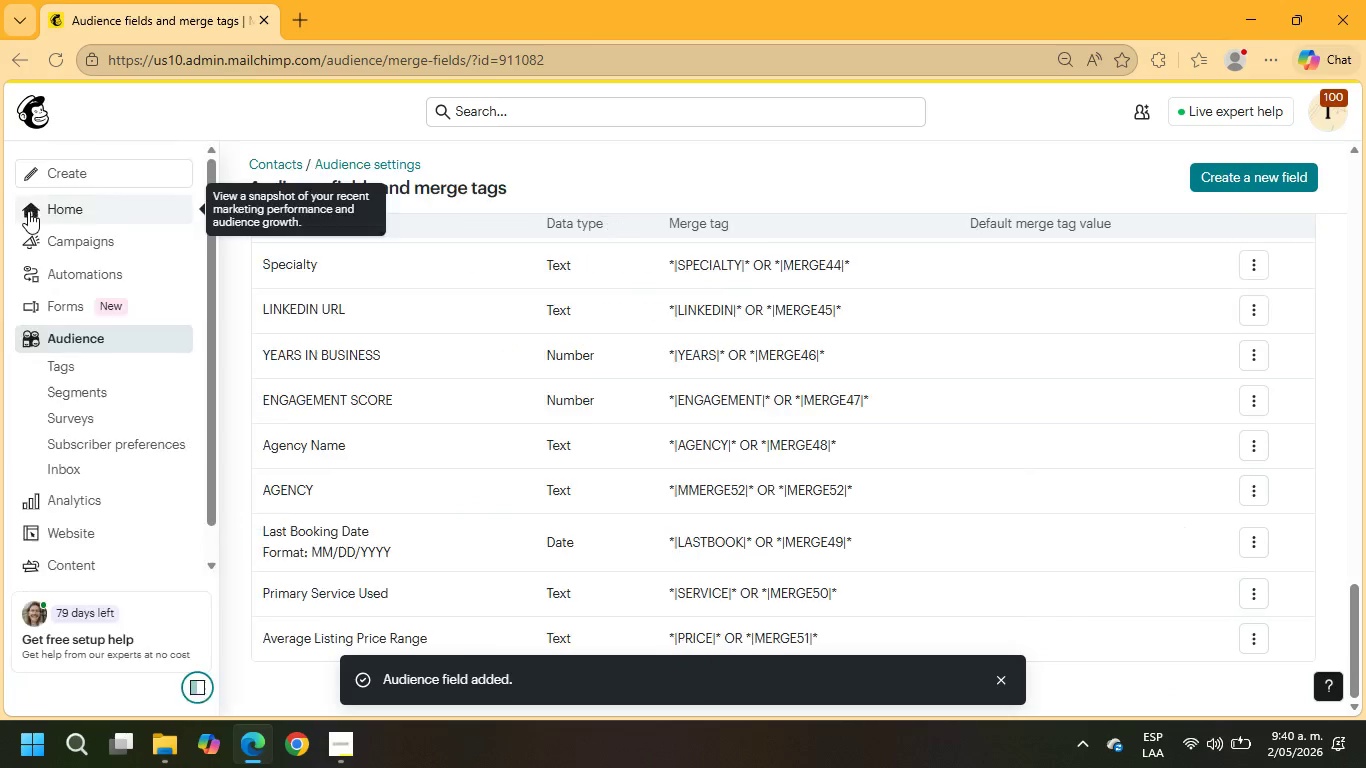 
left_click([28, 211])
 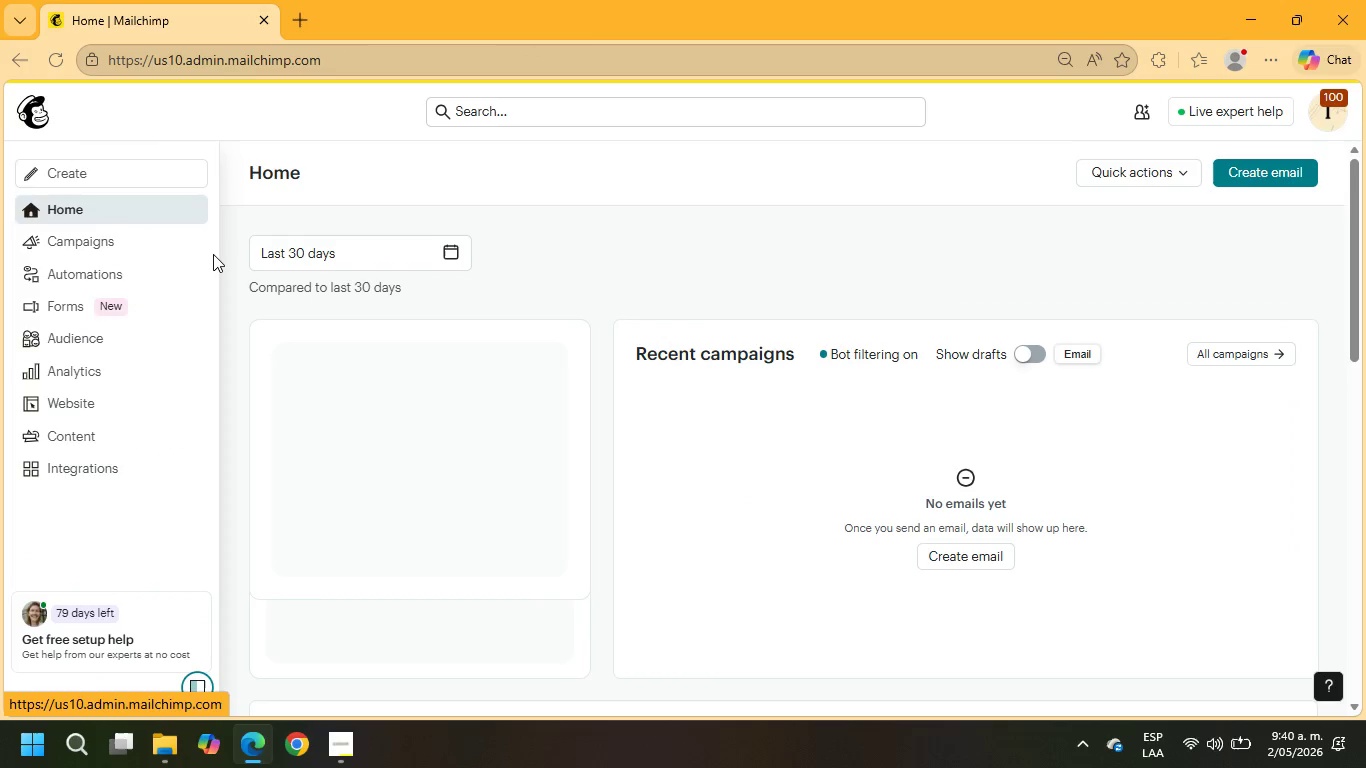 
wait(8.14)
 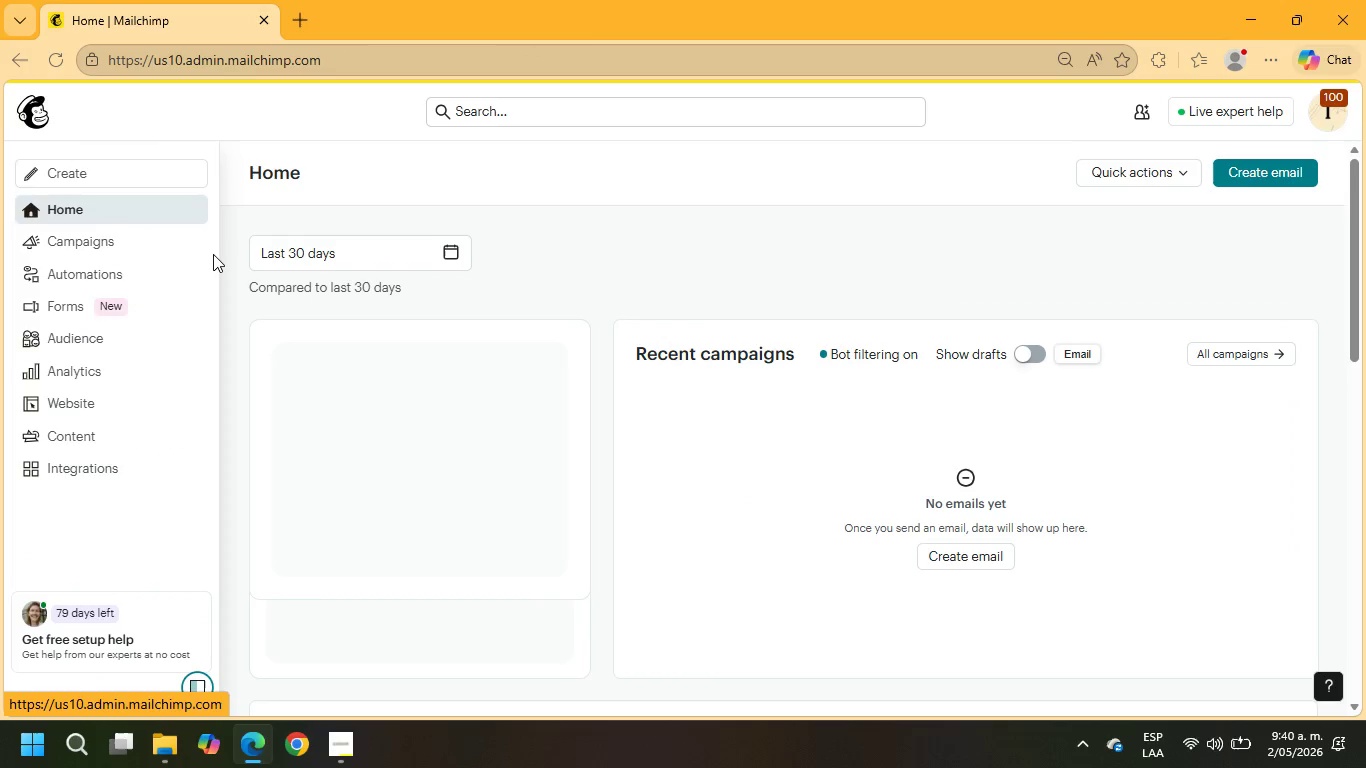 
left_click([131, 333])
 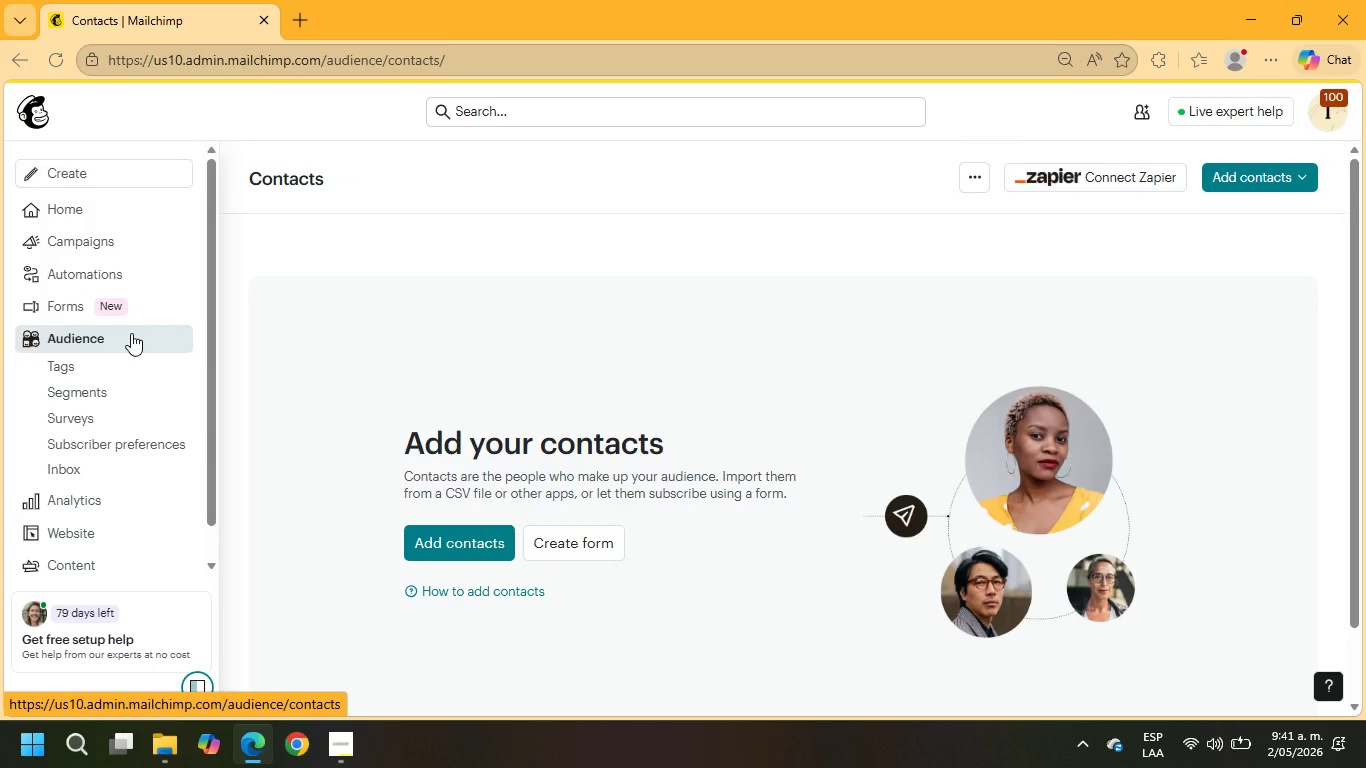 
wait(7.16)
 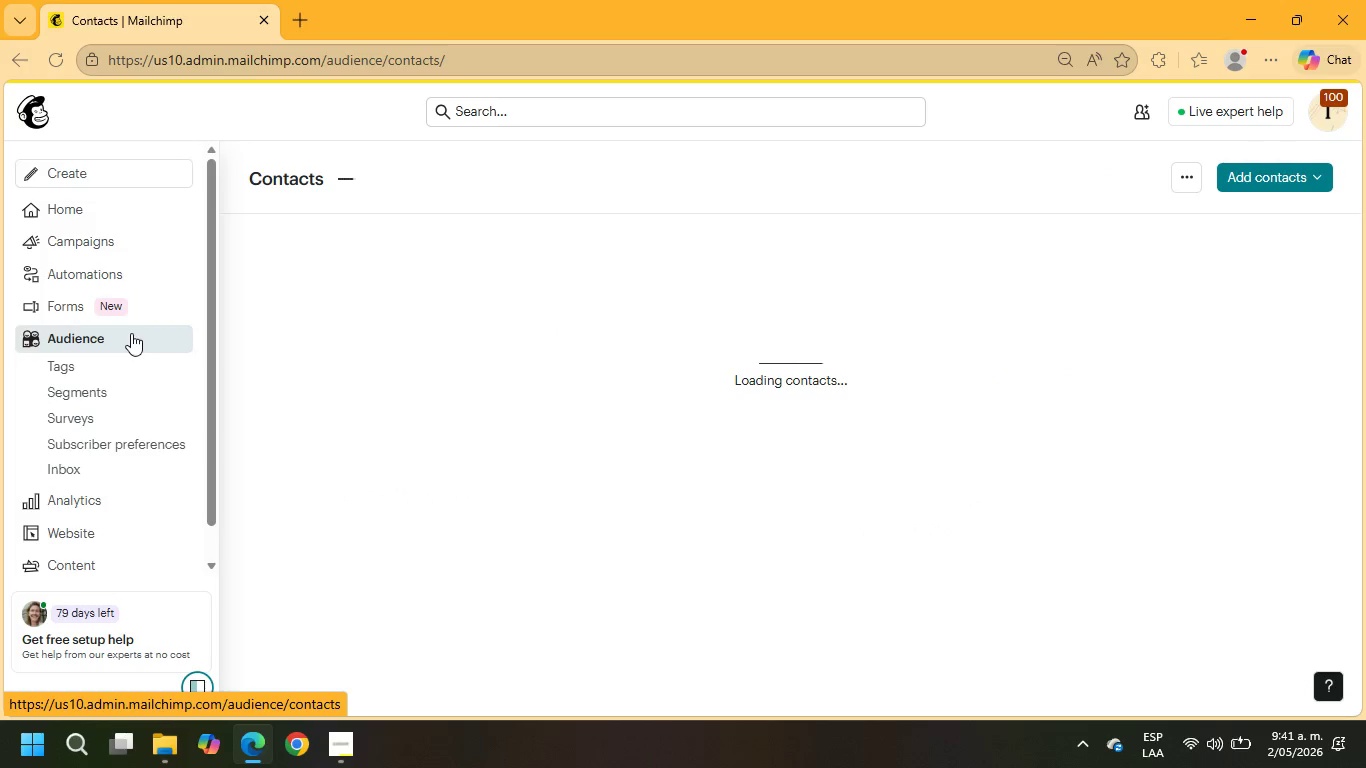 
left_click([378, 553])
 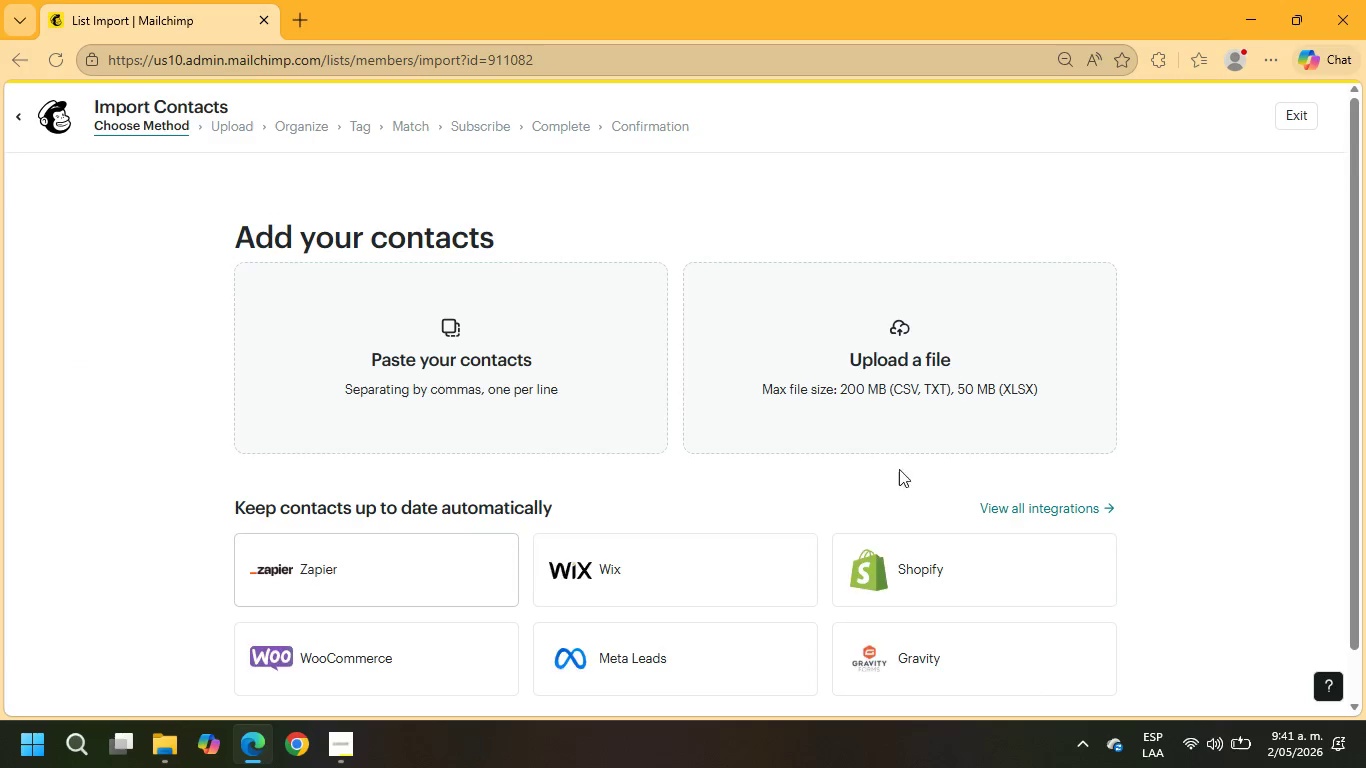 
left_click([931, 346])
 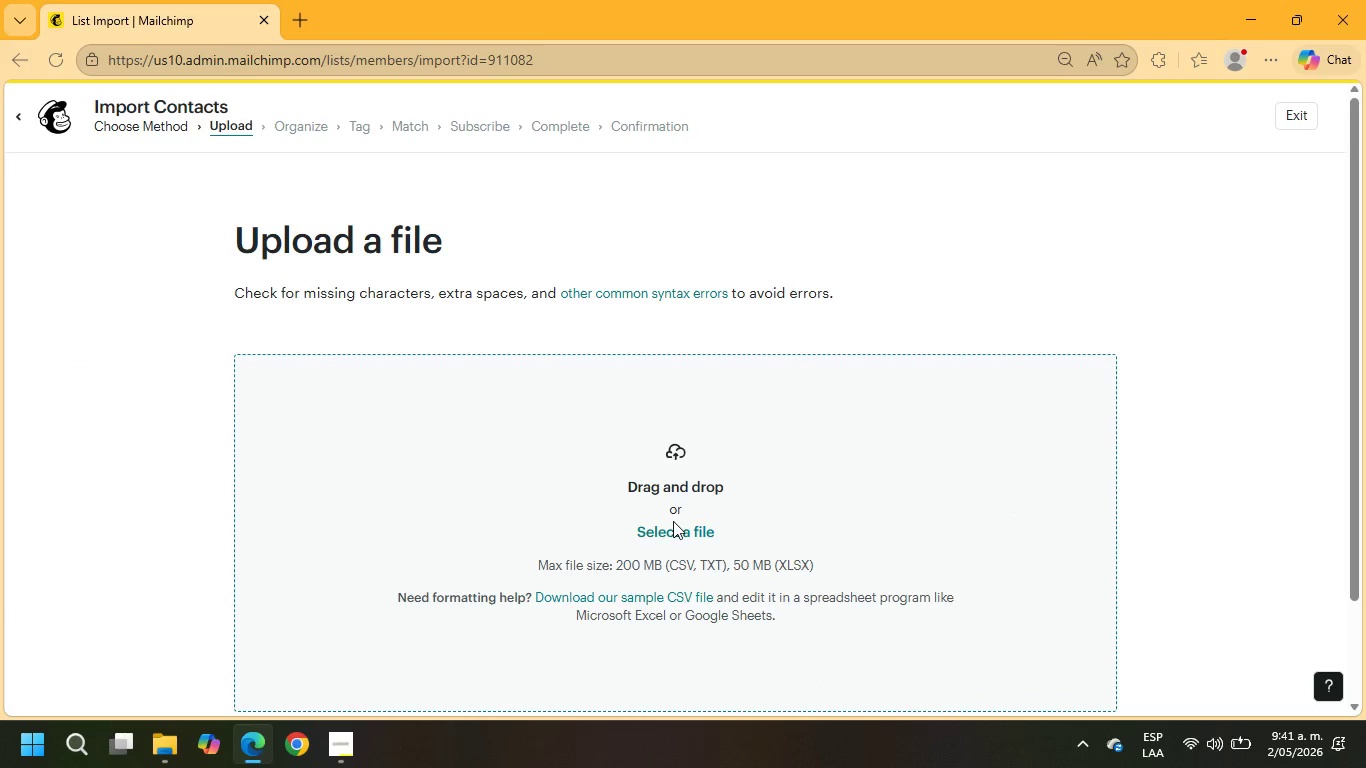 
left_click([651, 525])
 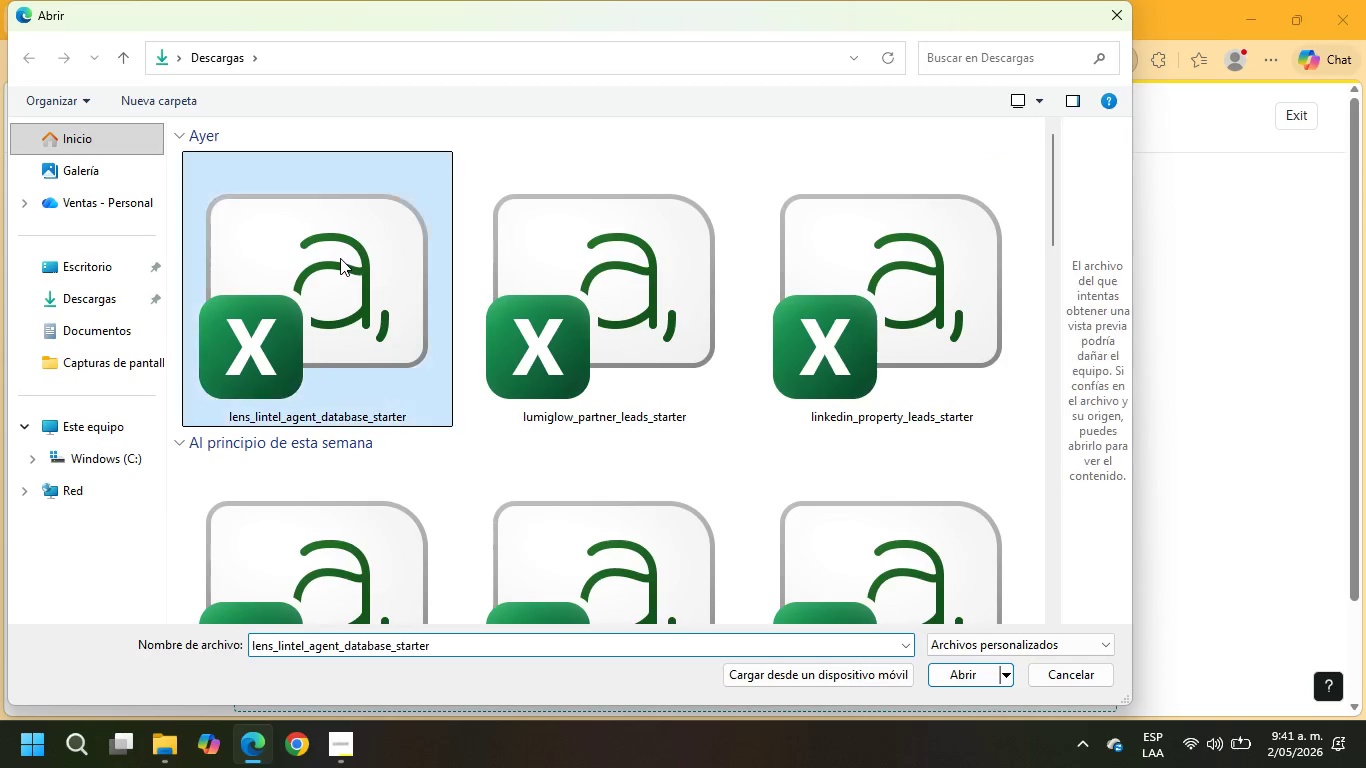 
left_click([975, 671])
 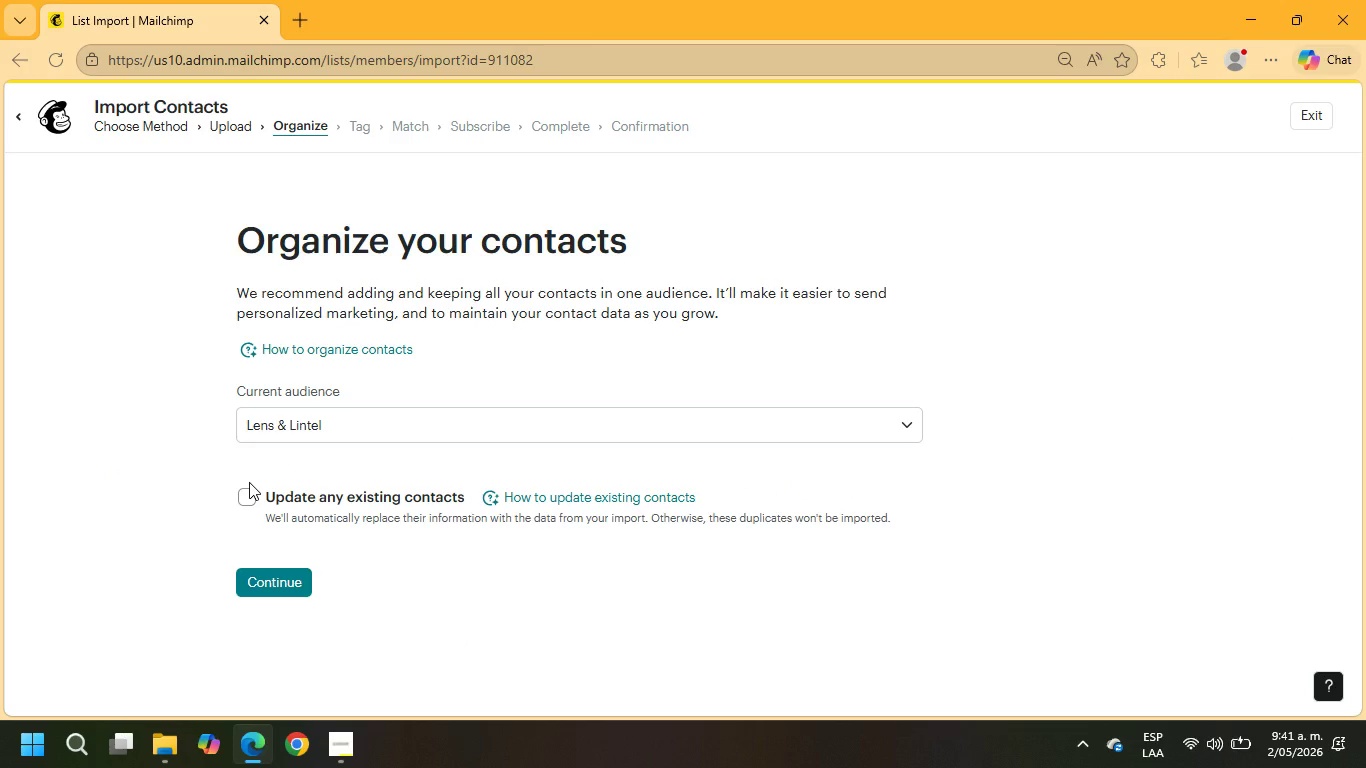 
wait(36.05)
 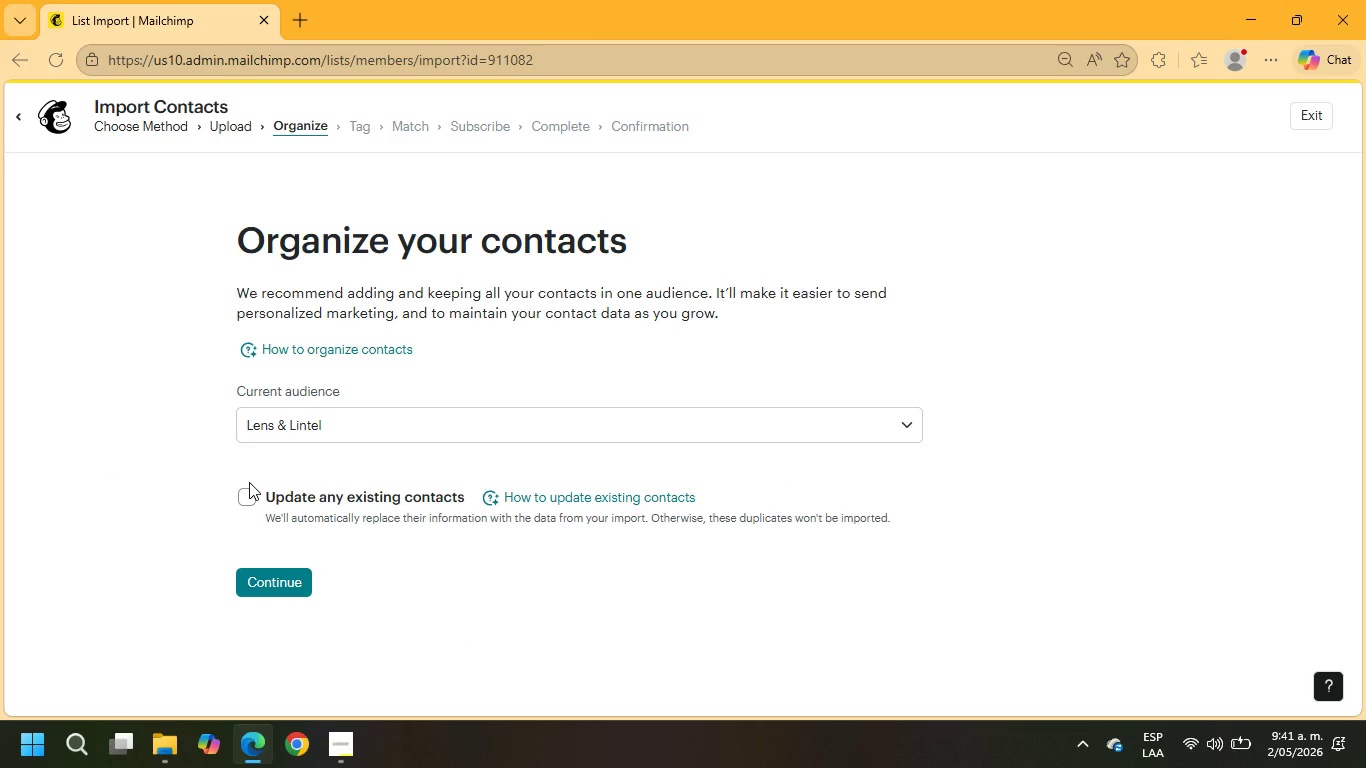 
left_click([246, 499])
 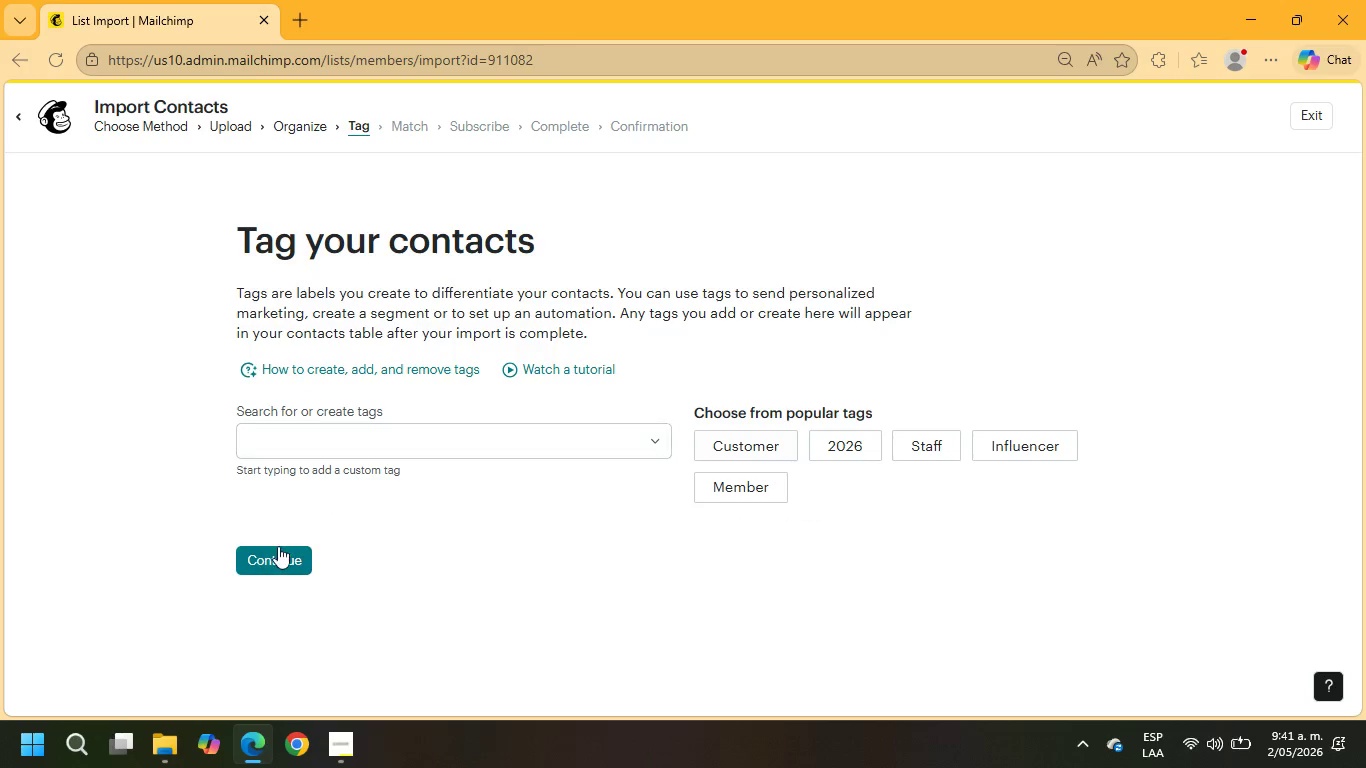 
wait(5.38)
 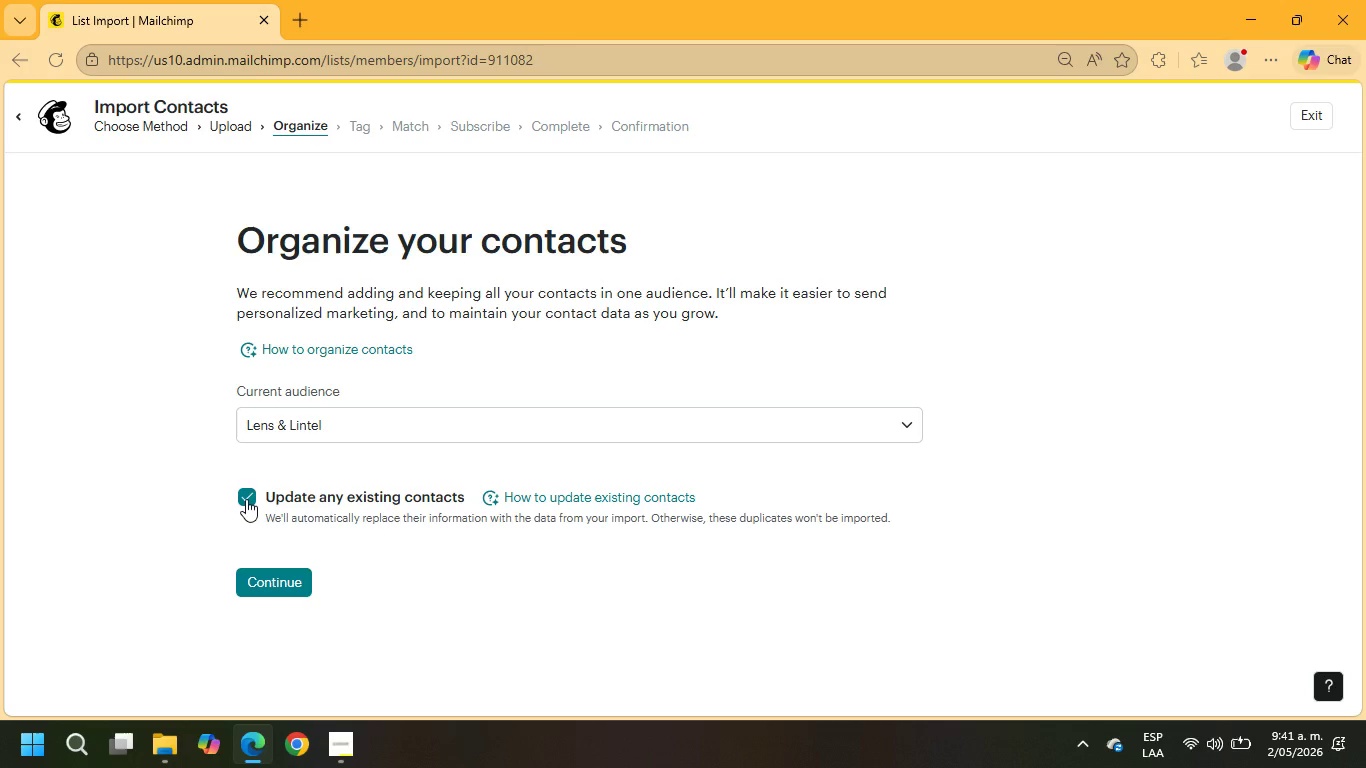 
left_click([278, 557])
 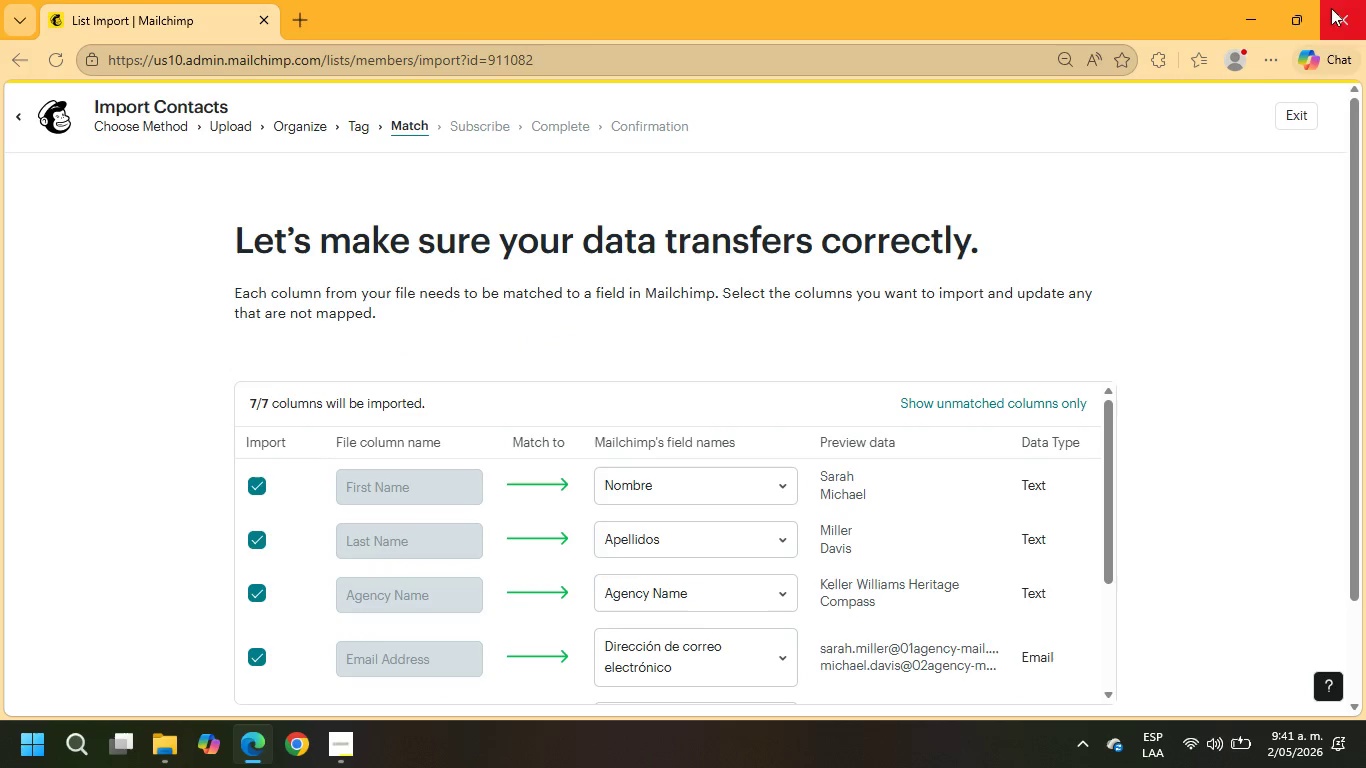 
scroll: coordinate [789, 524], scroll_direction: down, amount: 8.0
 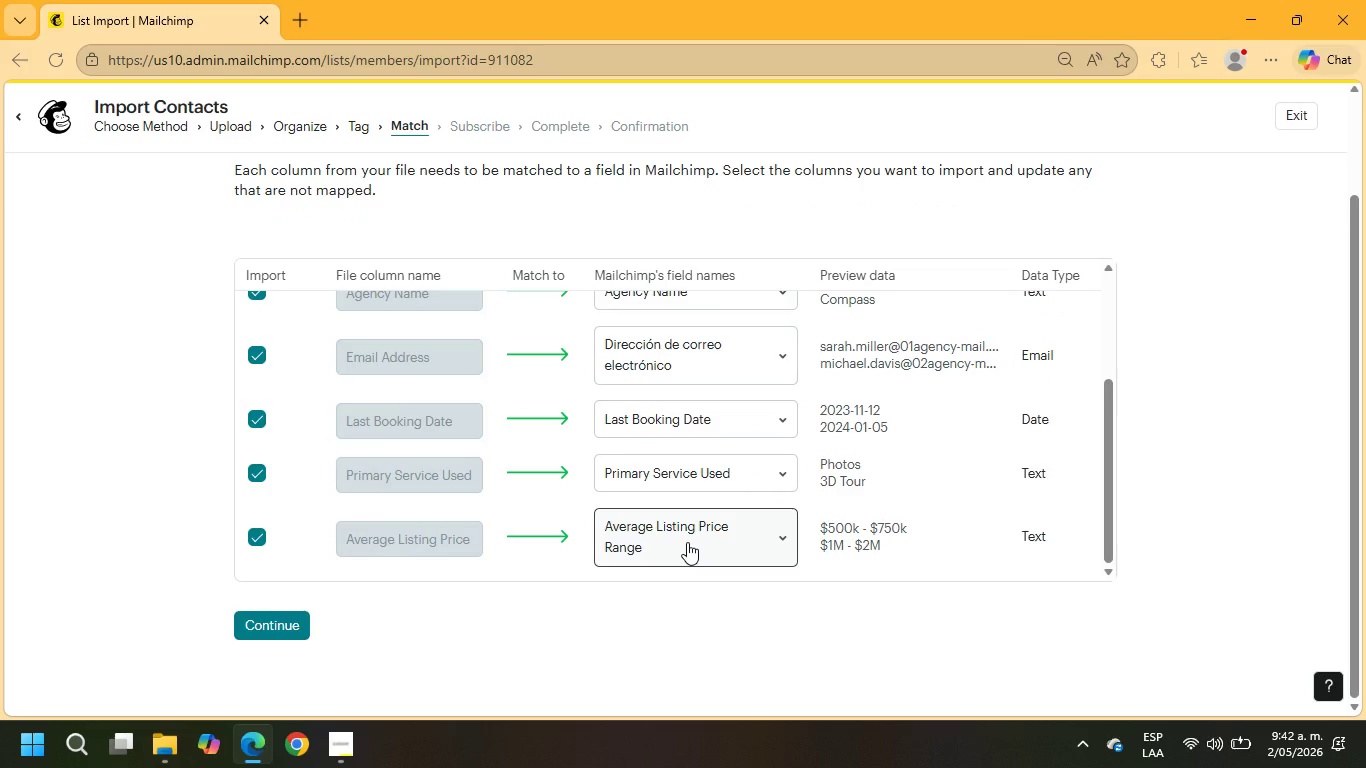 
wait(5.31)
 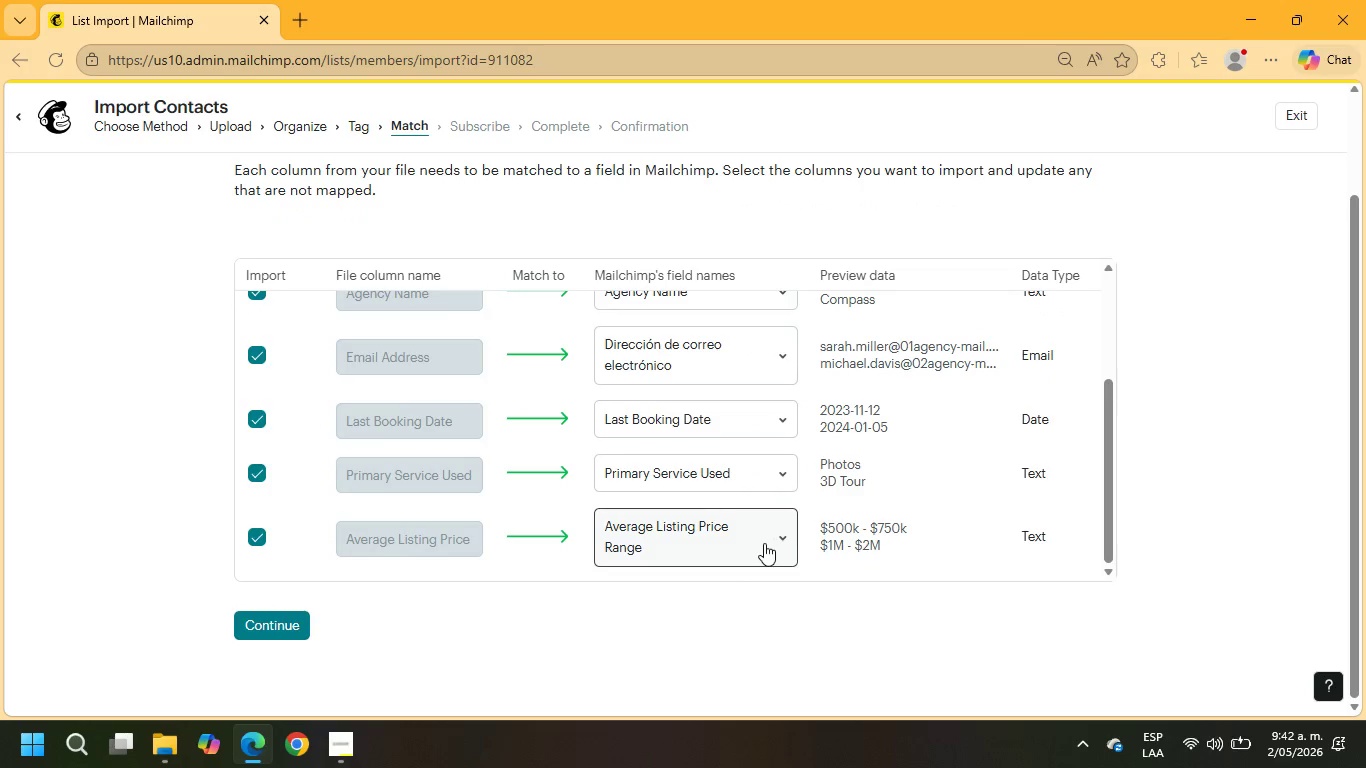 
left_click([687, 542])
 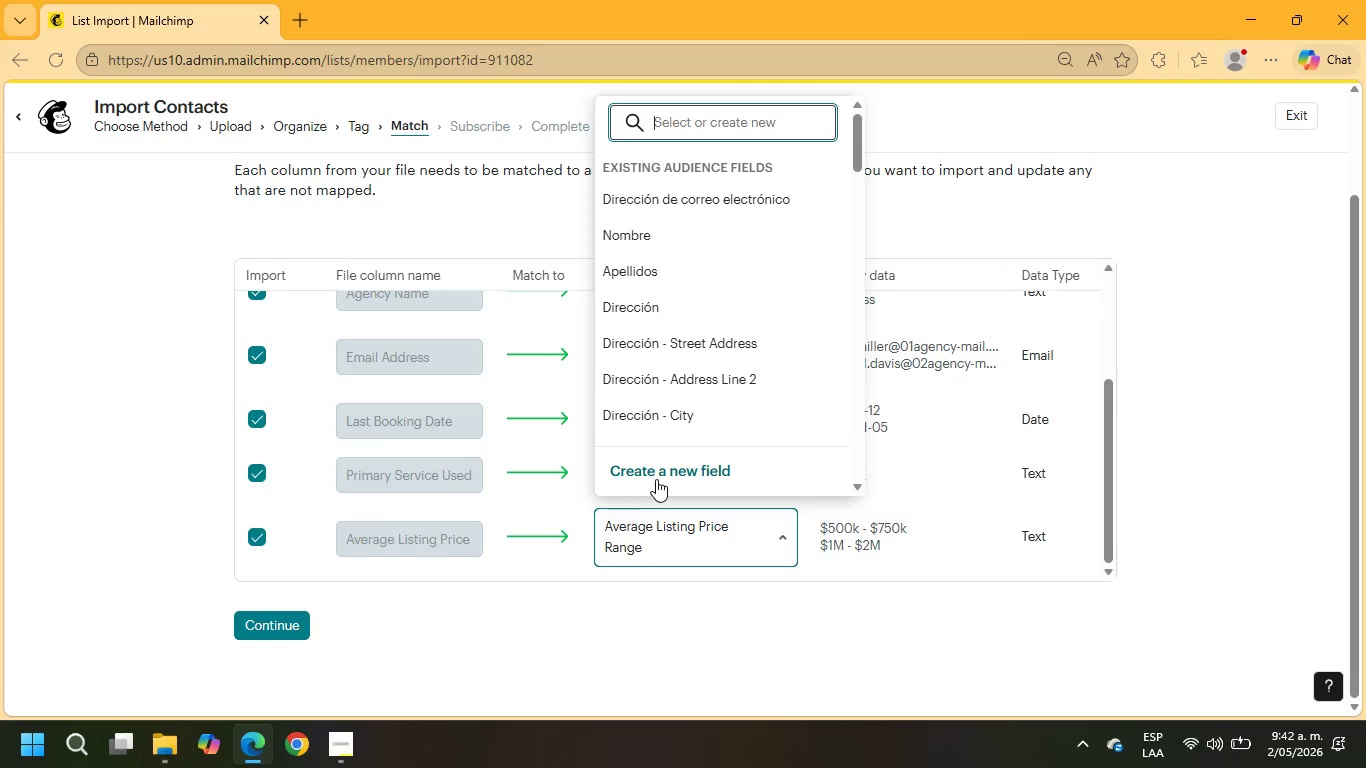 
left_click([656, 479])
 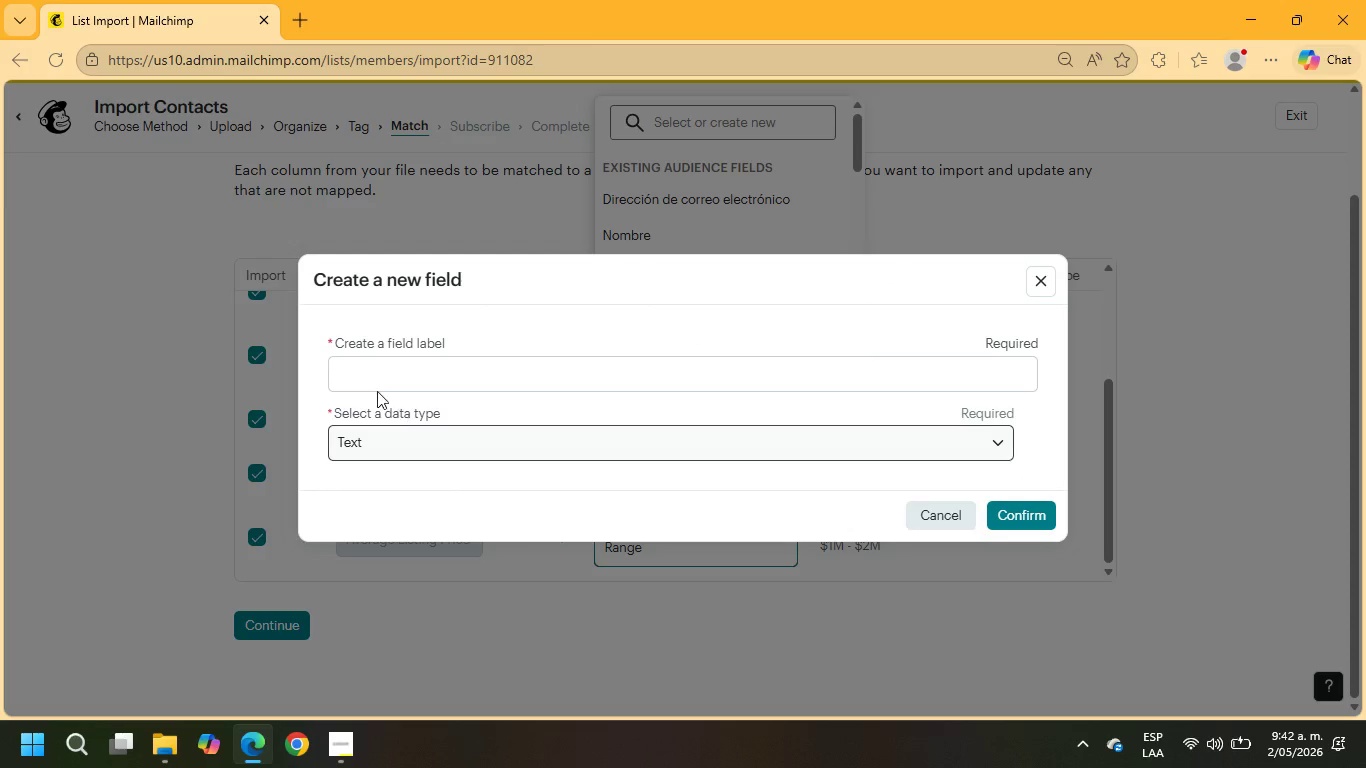 
left_click([375, 373])
 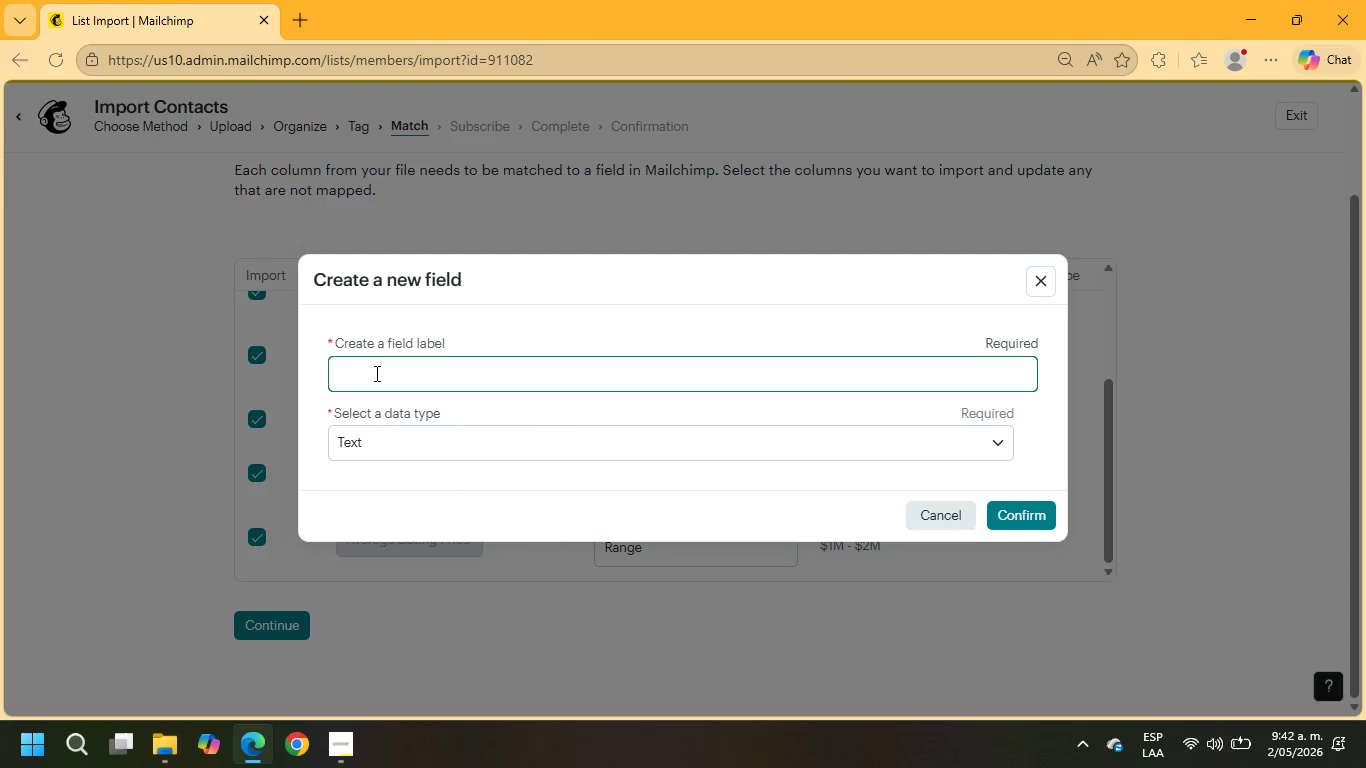 
type(Average)
key(Backspace)
key(Backspace)
key(Backspace)
key(Backspace)
key(Backspace)
key(Backspace)
key(Backspace)
type(aVERAGE)
 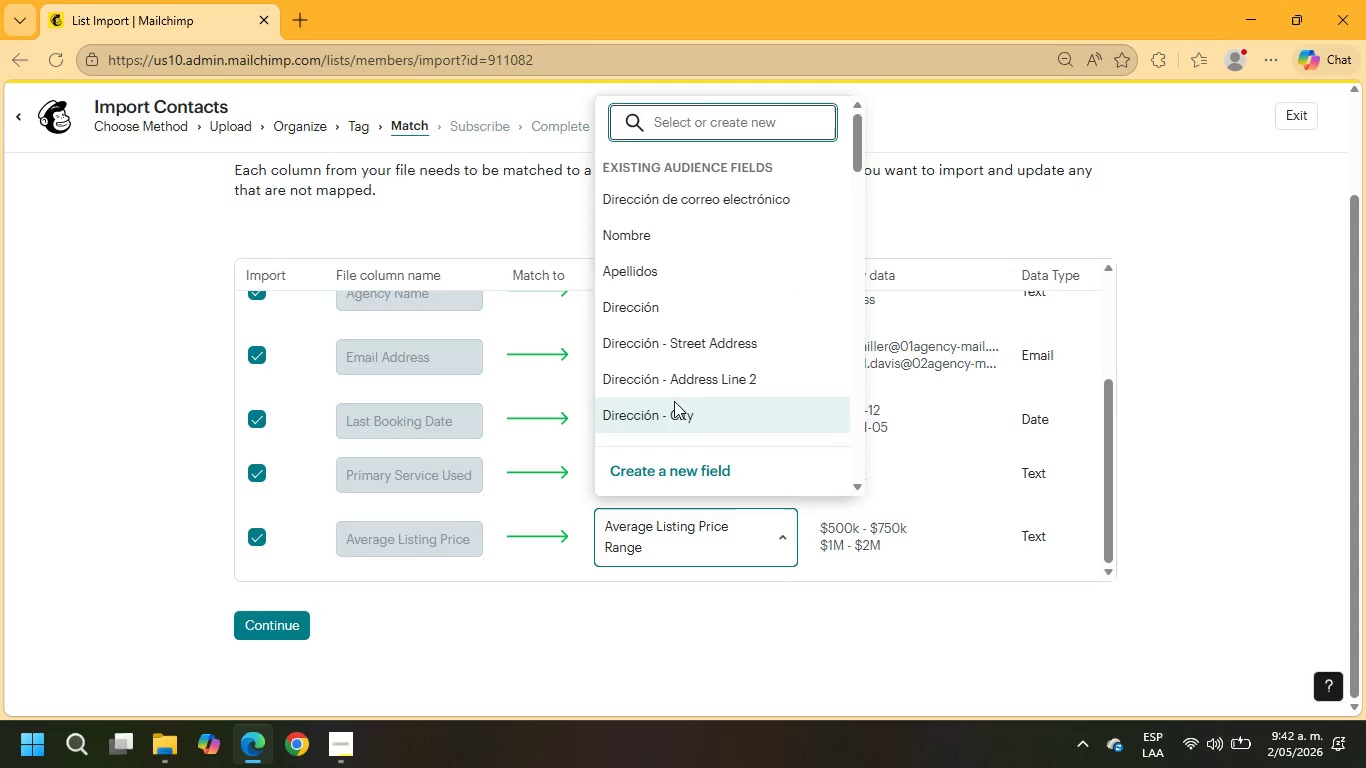 
wait(5.27)
 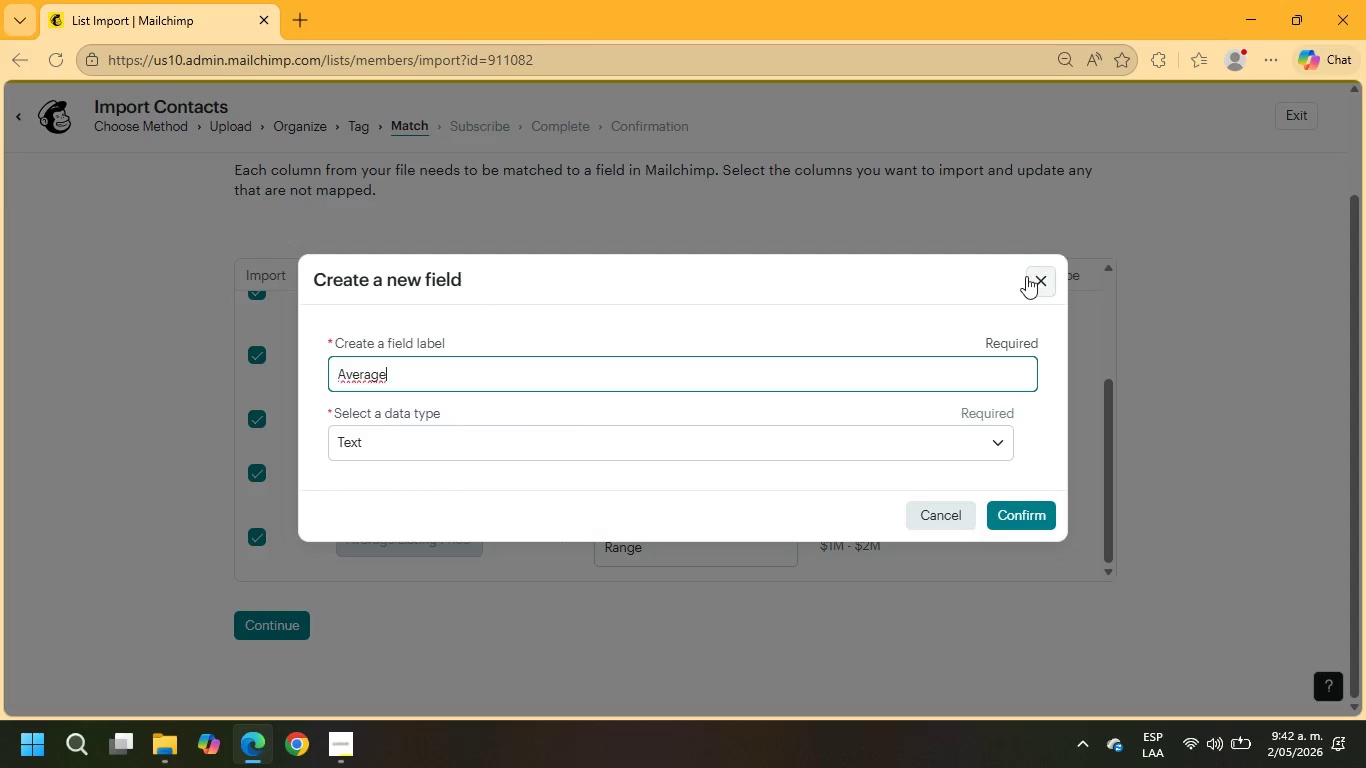 
left_click([684, 485])
 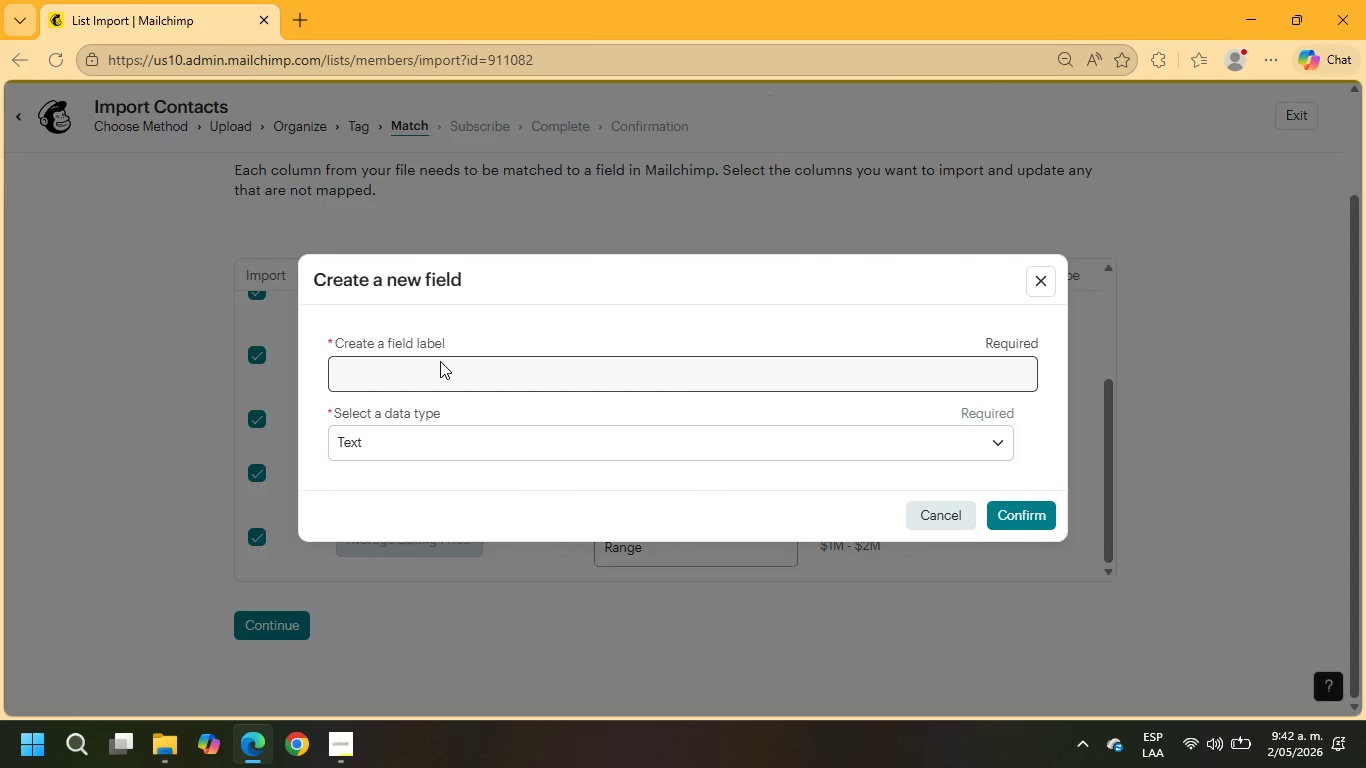 
double_click([445, 370])
 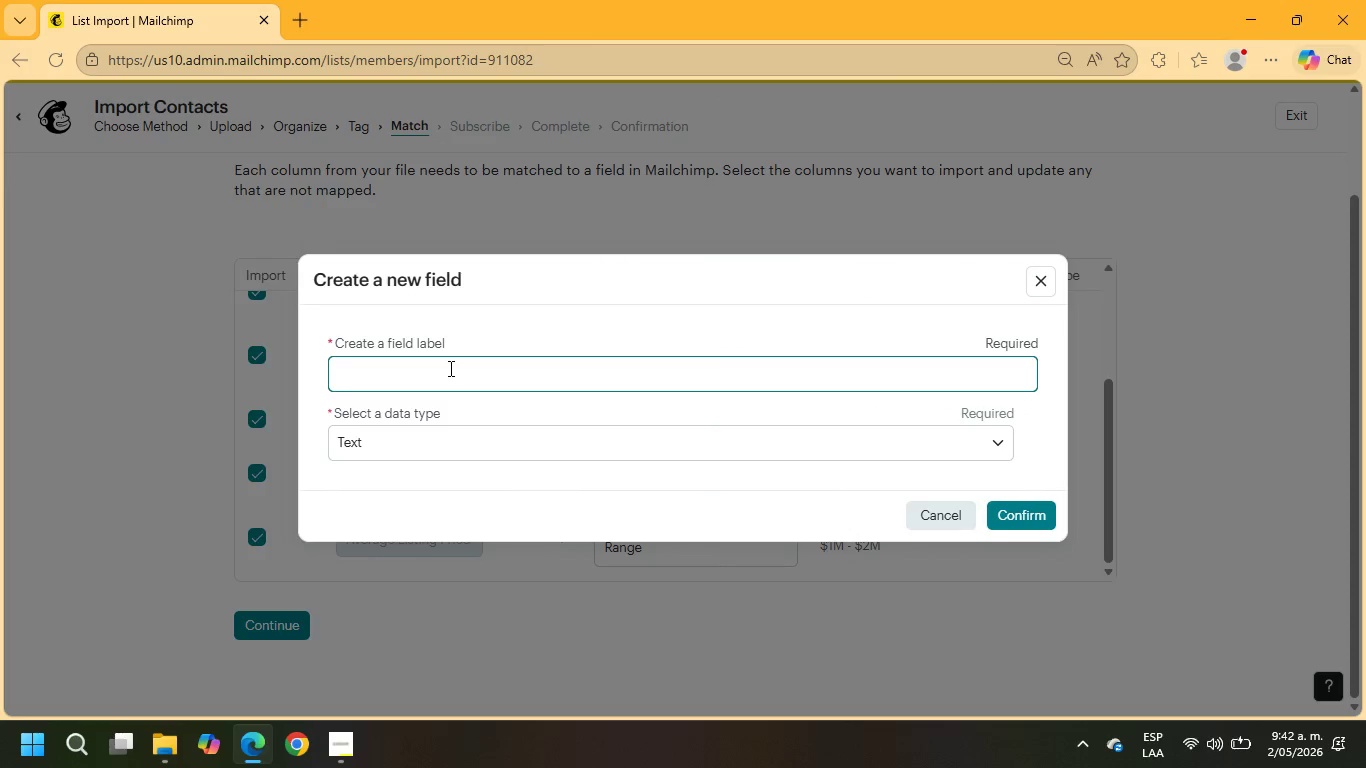 
type(avergaeAverage Listing Price)
 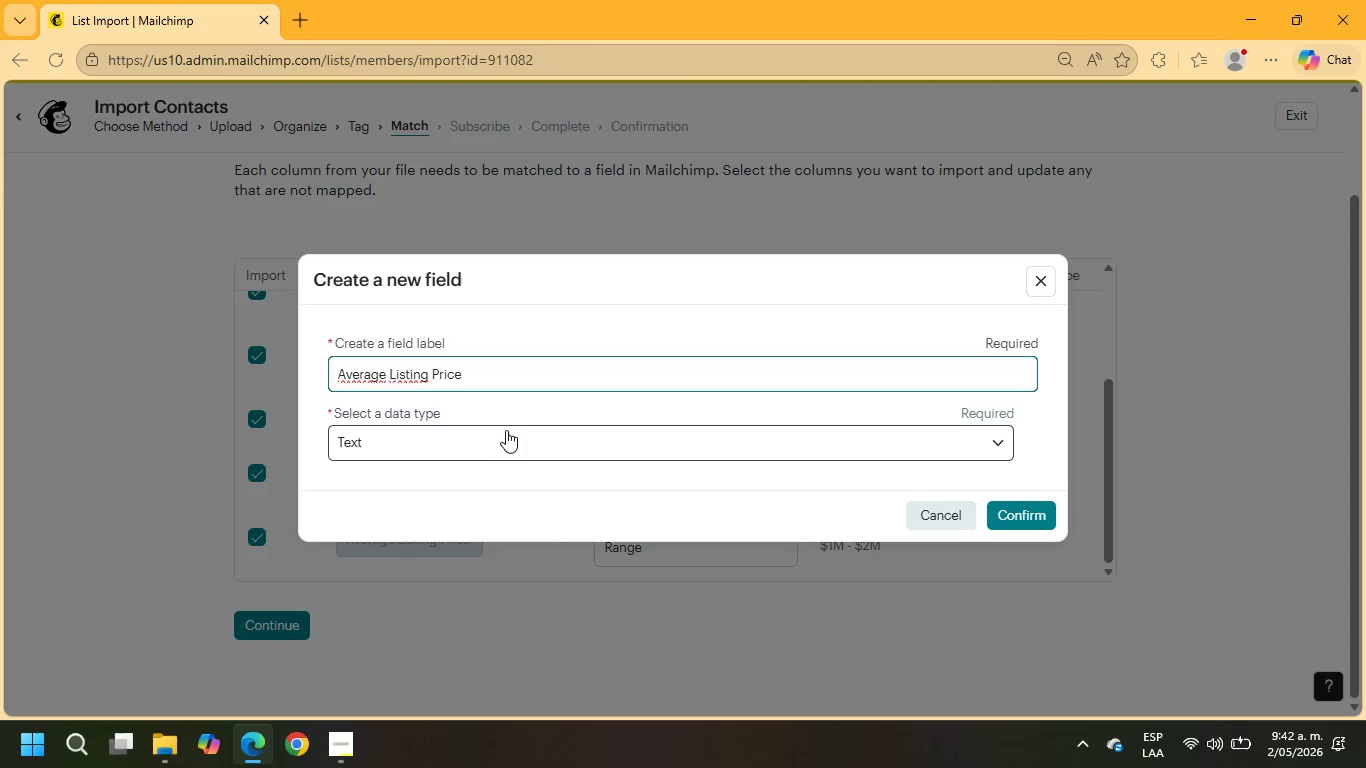 
hold_key(key=Backspace, duration=0.84)
 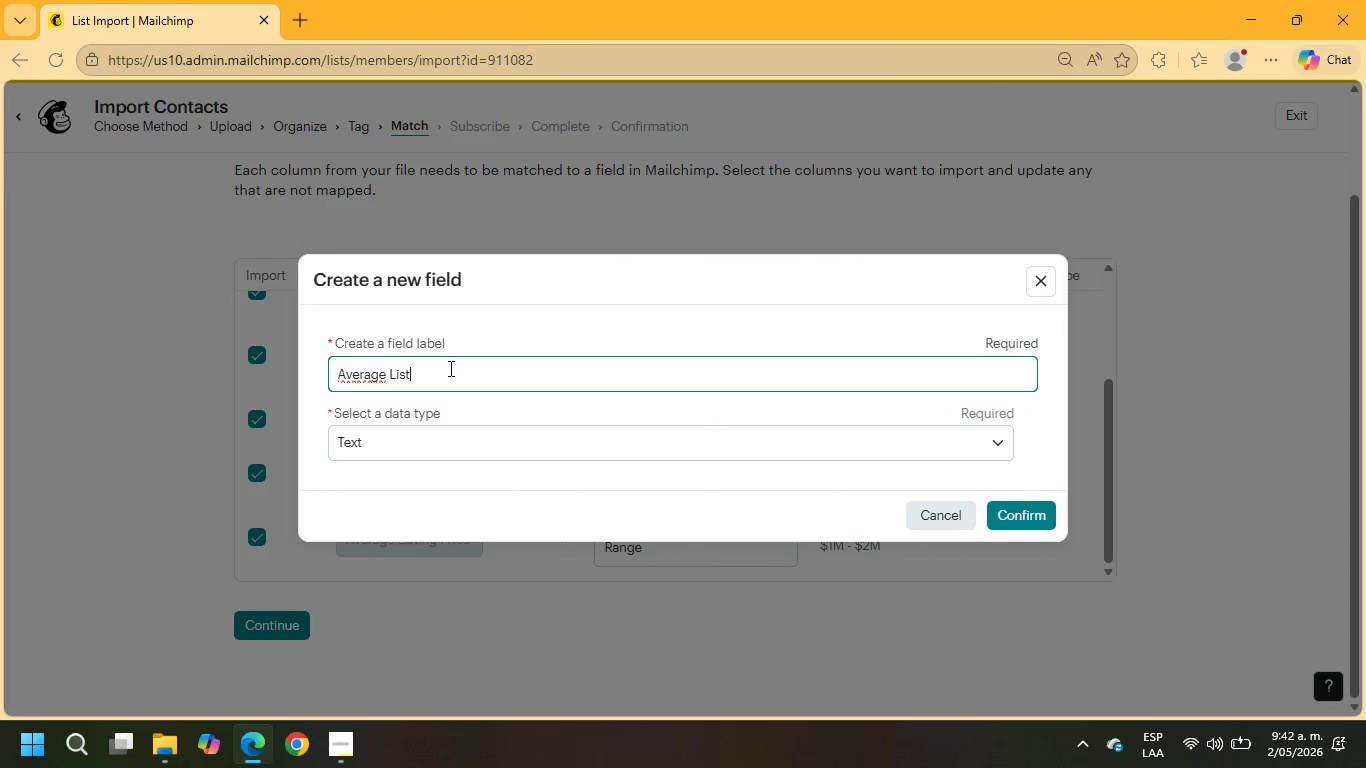 
left_click([396, 521])
 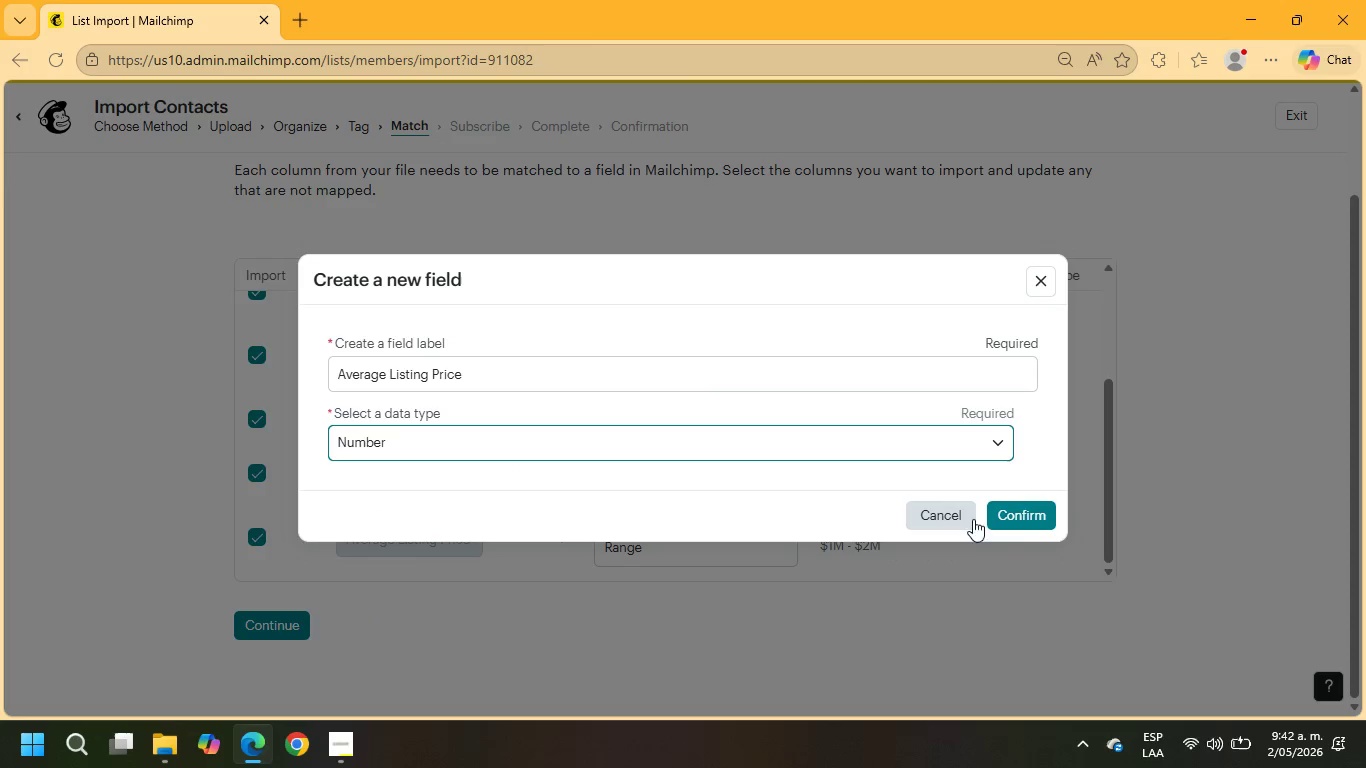 
left_click([1036, 515])
 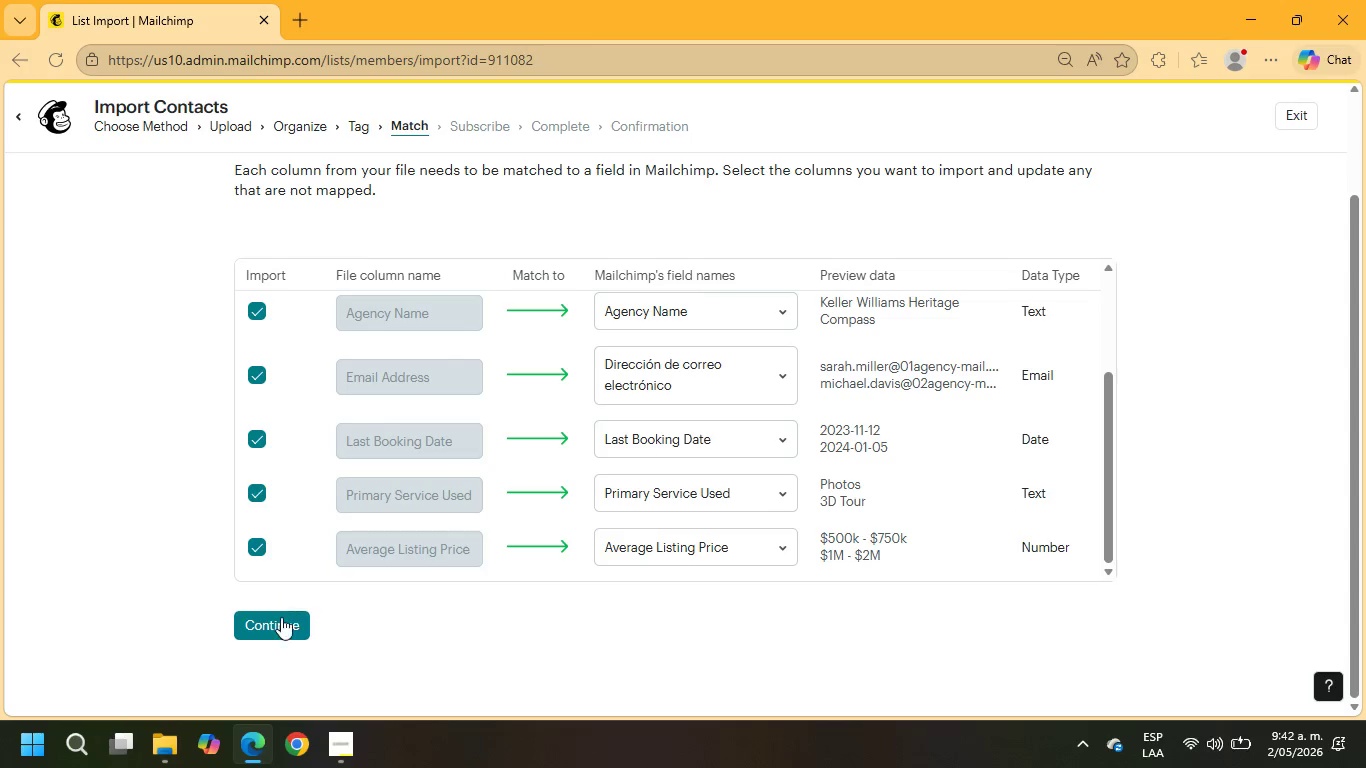 
scroll: coordinate [320, 511], scroll_direction: down, amount: 5.0
 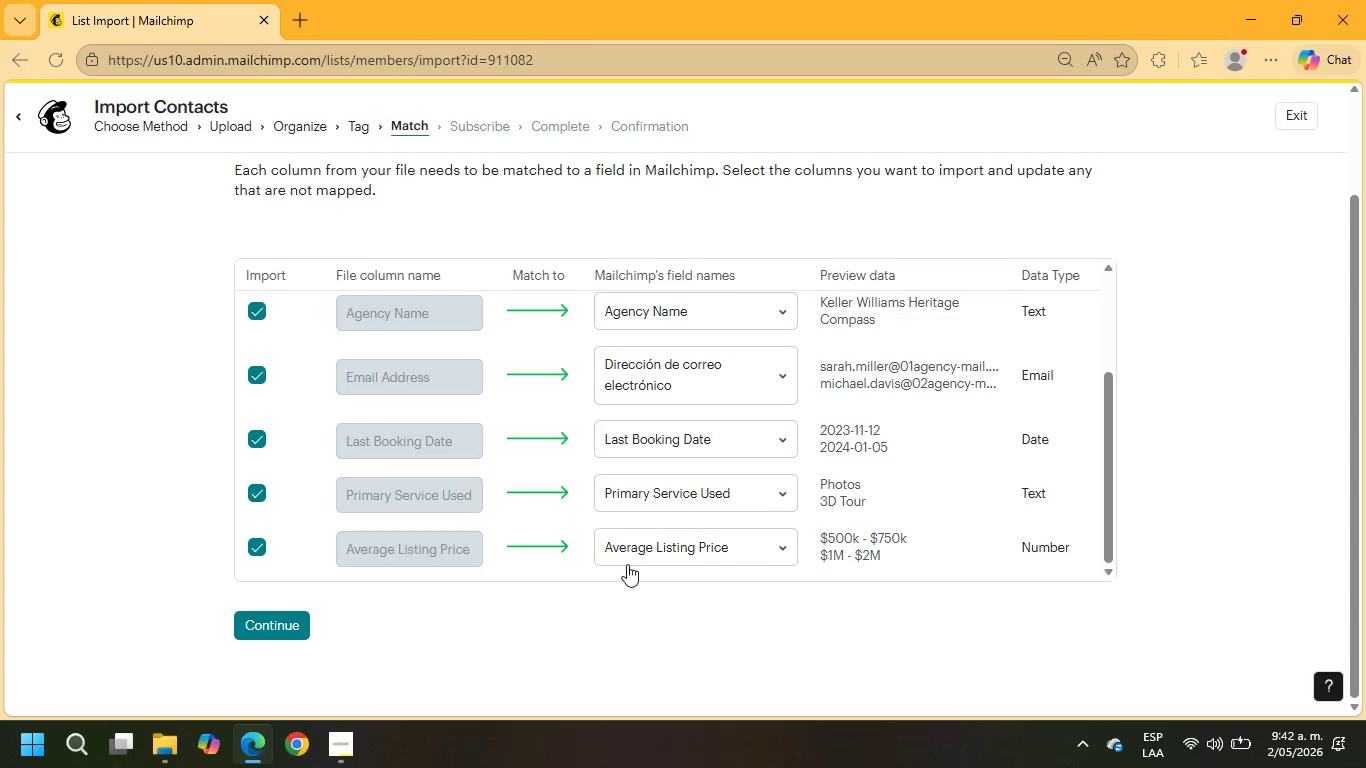 
scroll: coordinate [658, 547], scroll_direction: up, amount: 4.0
 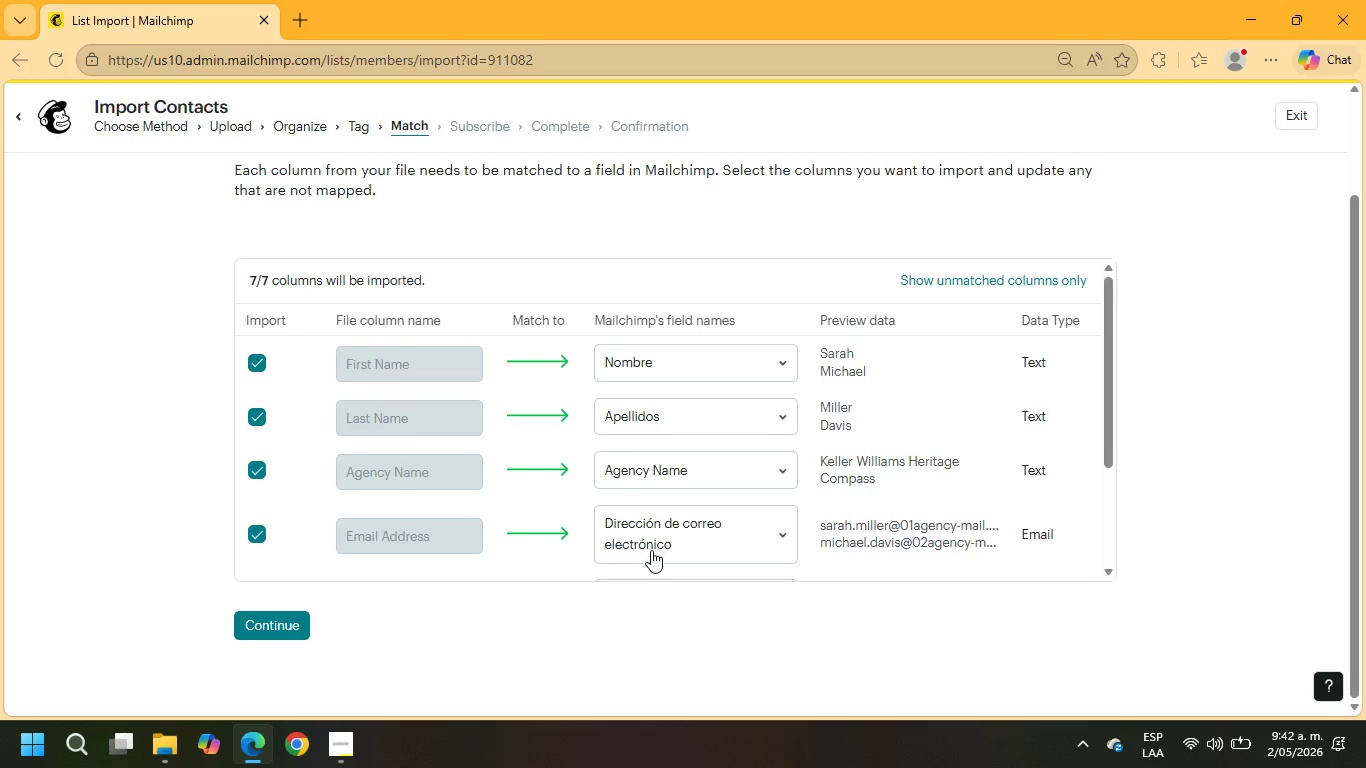 
scroll: coordinate [644, 553], scroll_direction: down, amount: 4.0
 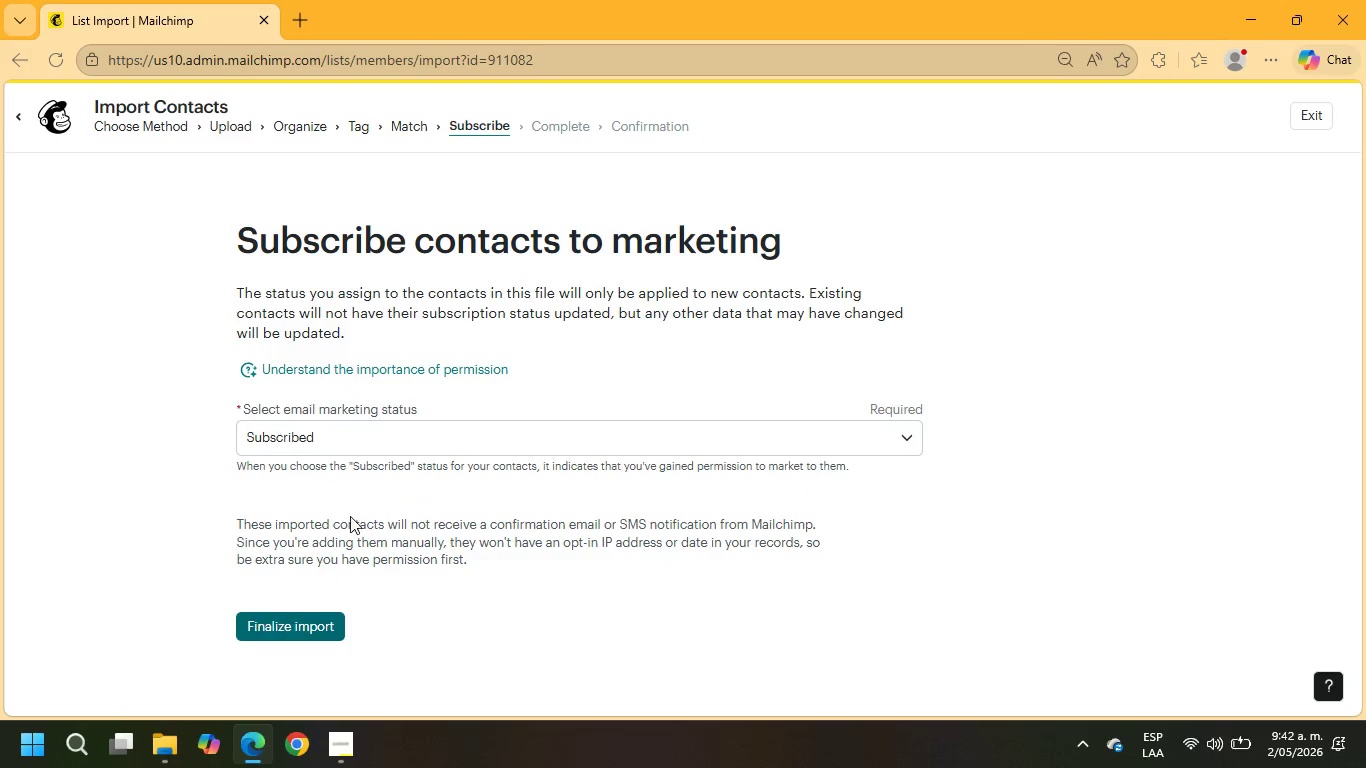 
left_click([305, 617])
 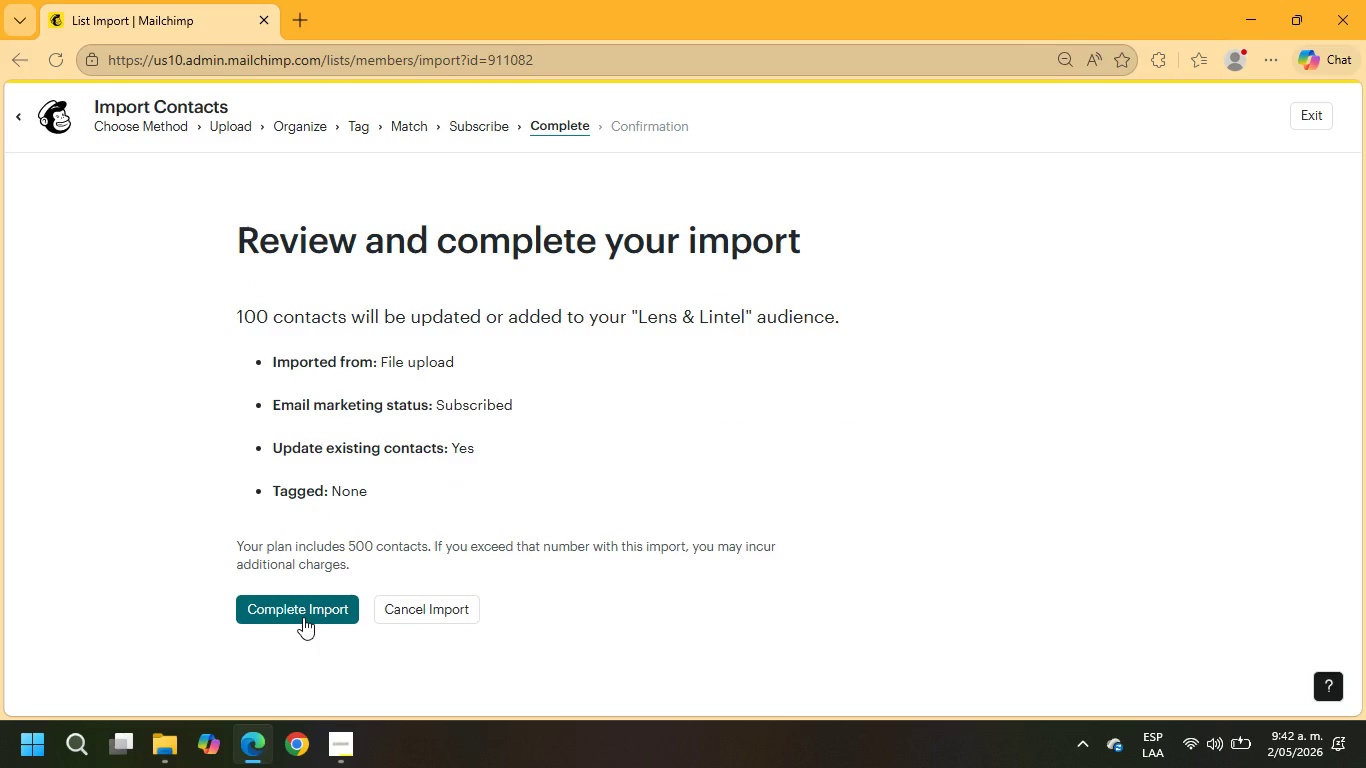 
left_click([304, 609])
 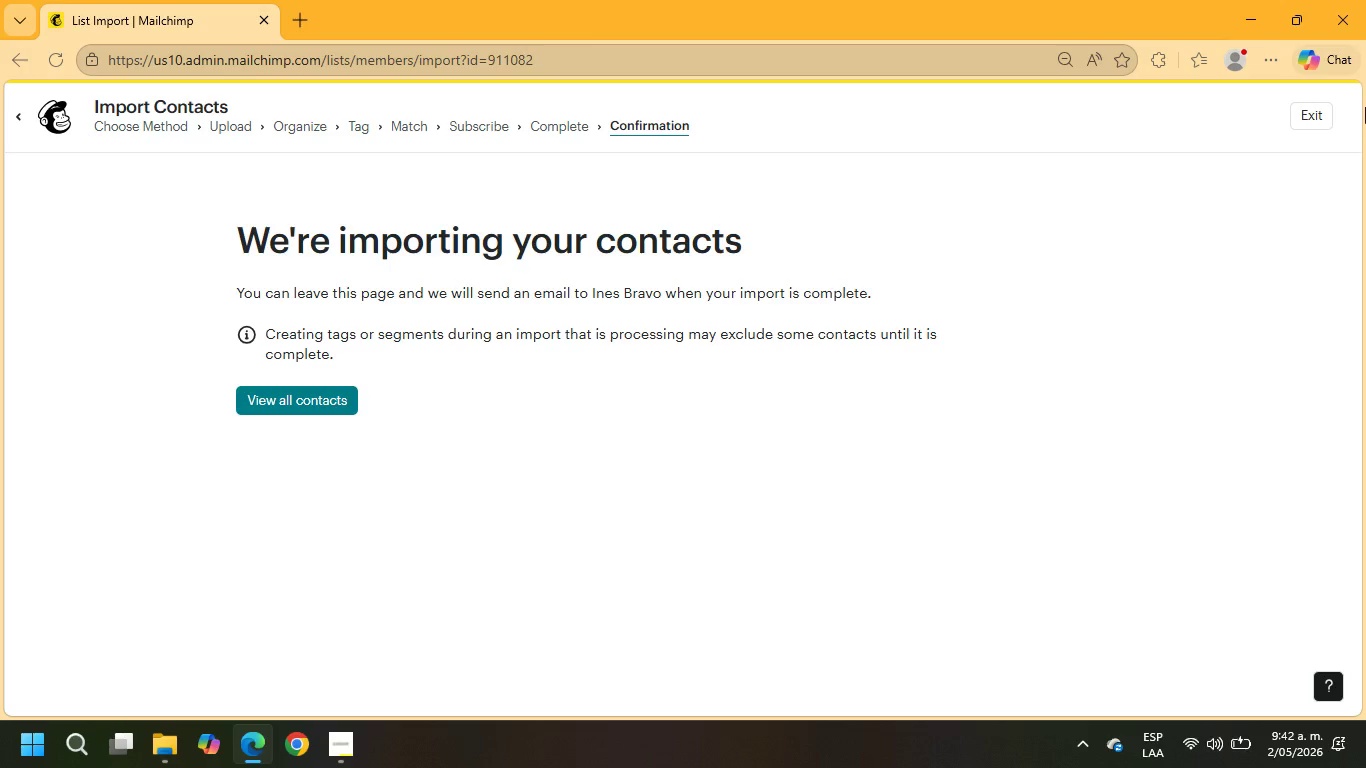 
wait(10.56)
 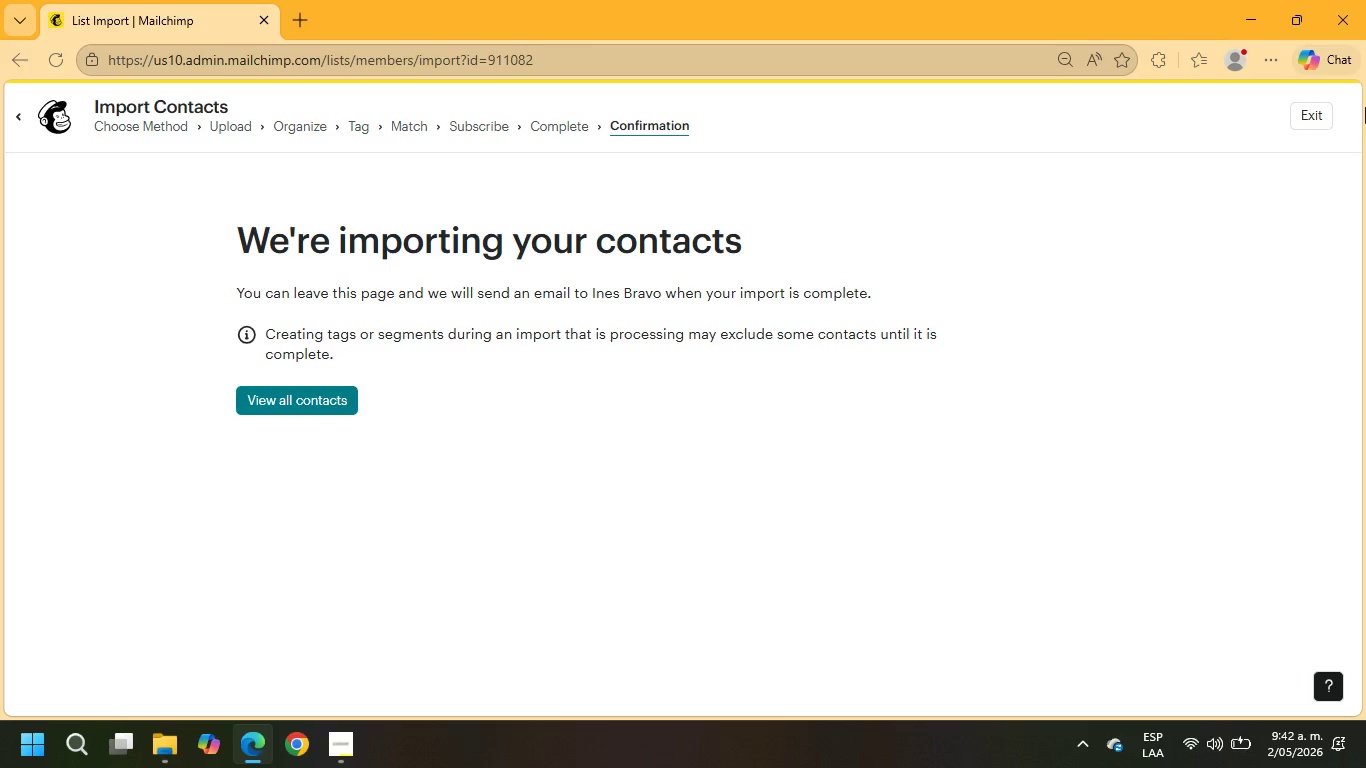 
left_click([1311, 124])
 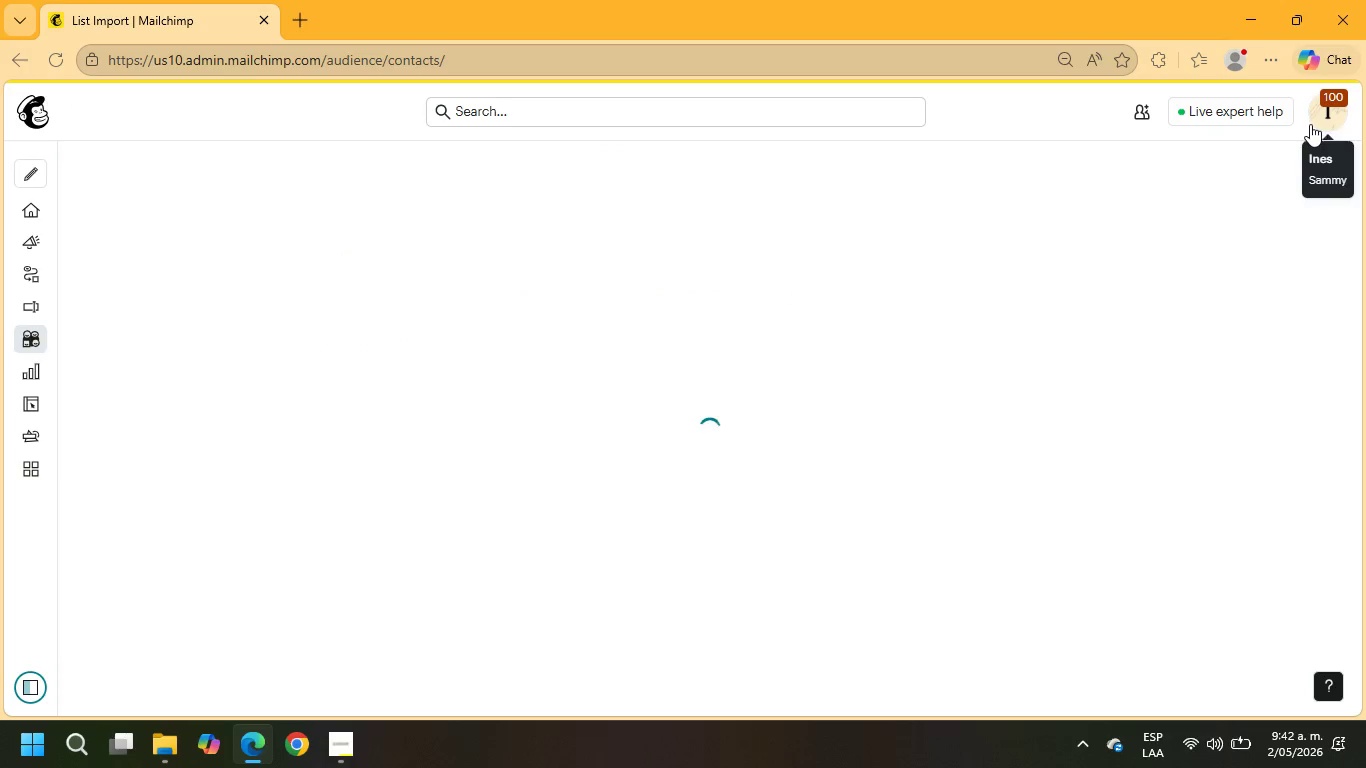 
mouse_move([23, 350])
 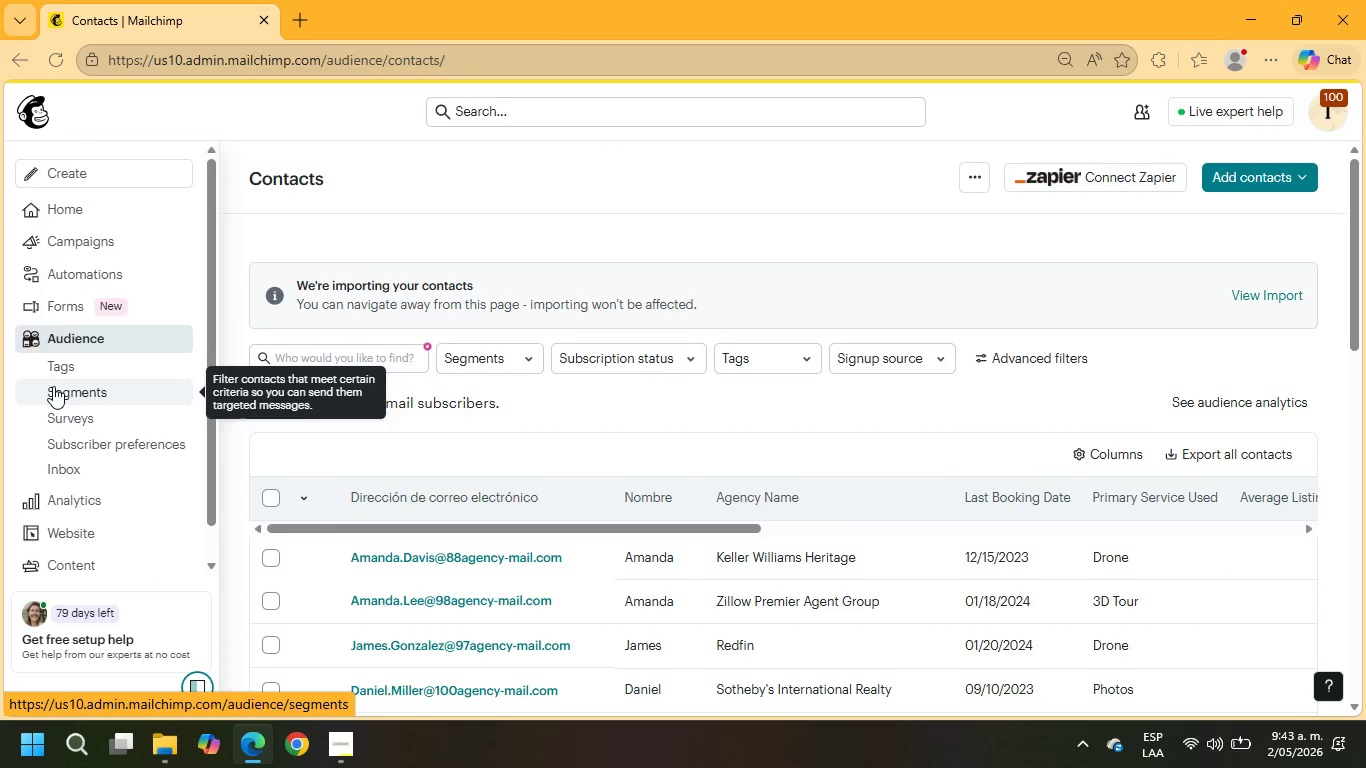 
left_click([53, 386])
 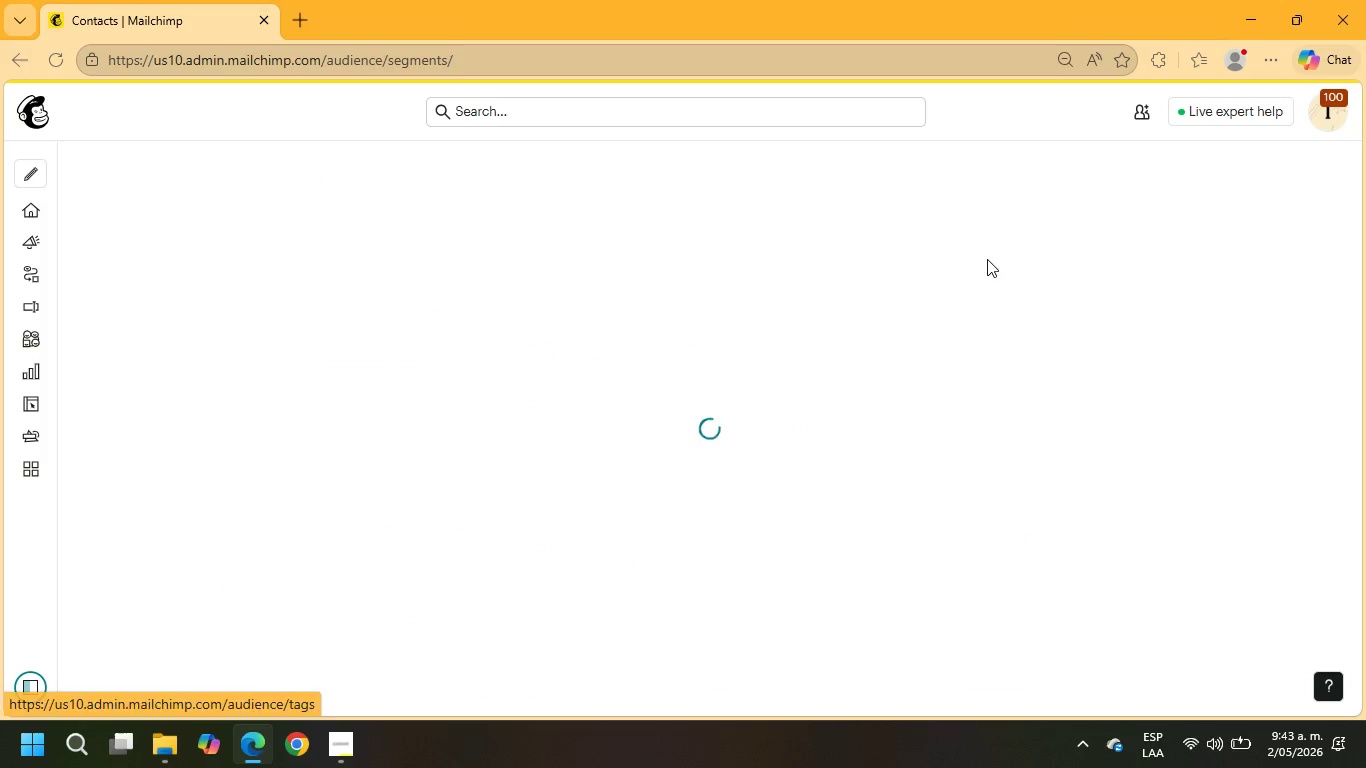 
mouse_move([1156, 151])
 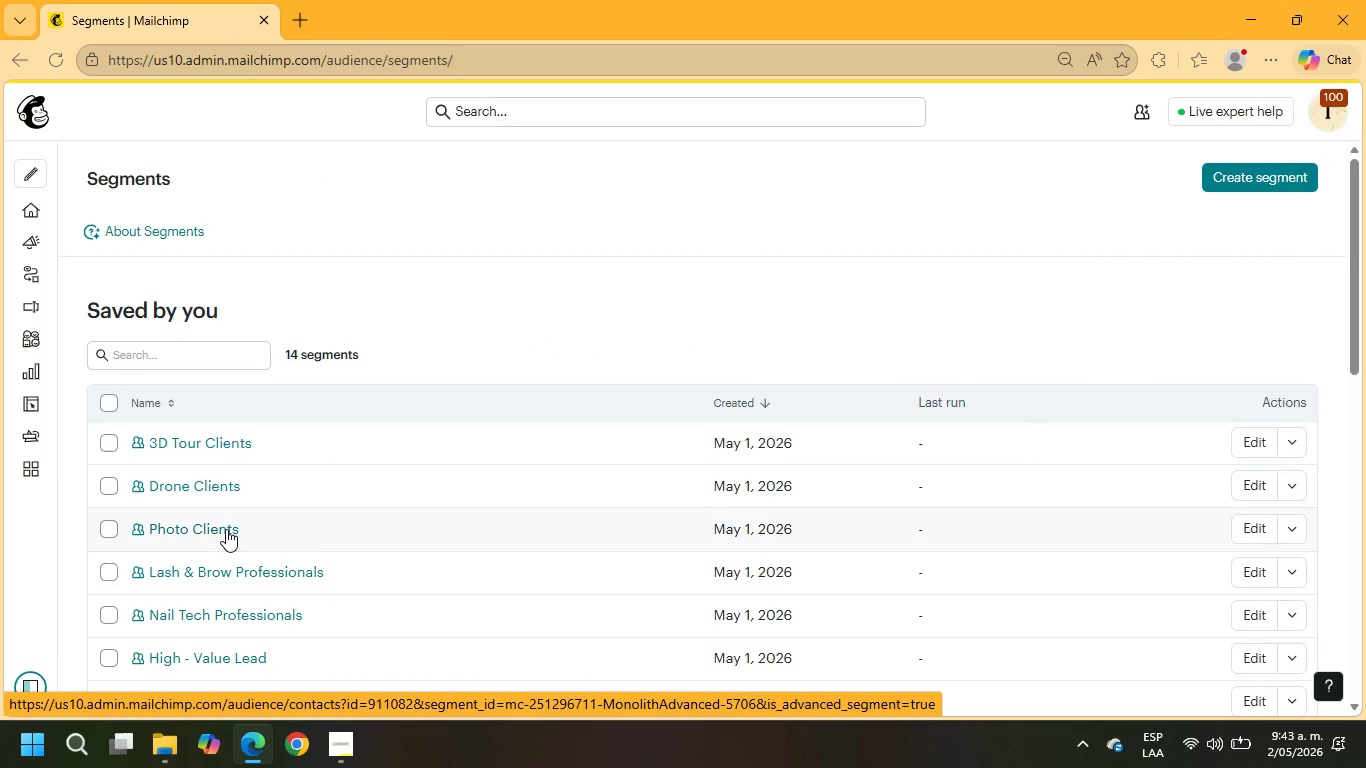 
wait(17.59)
 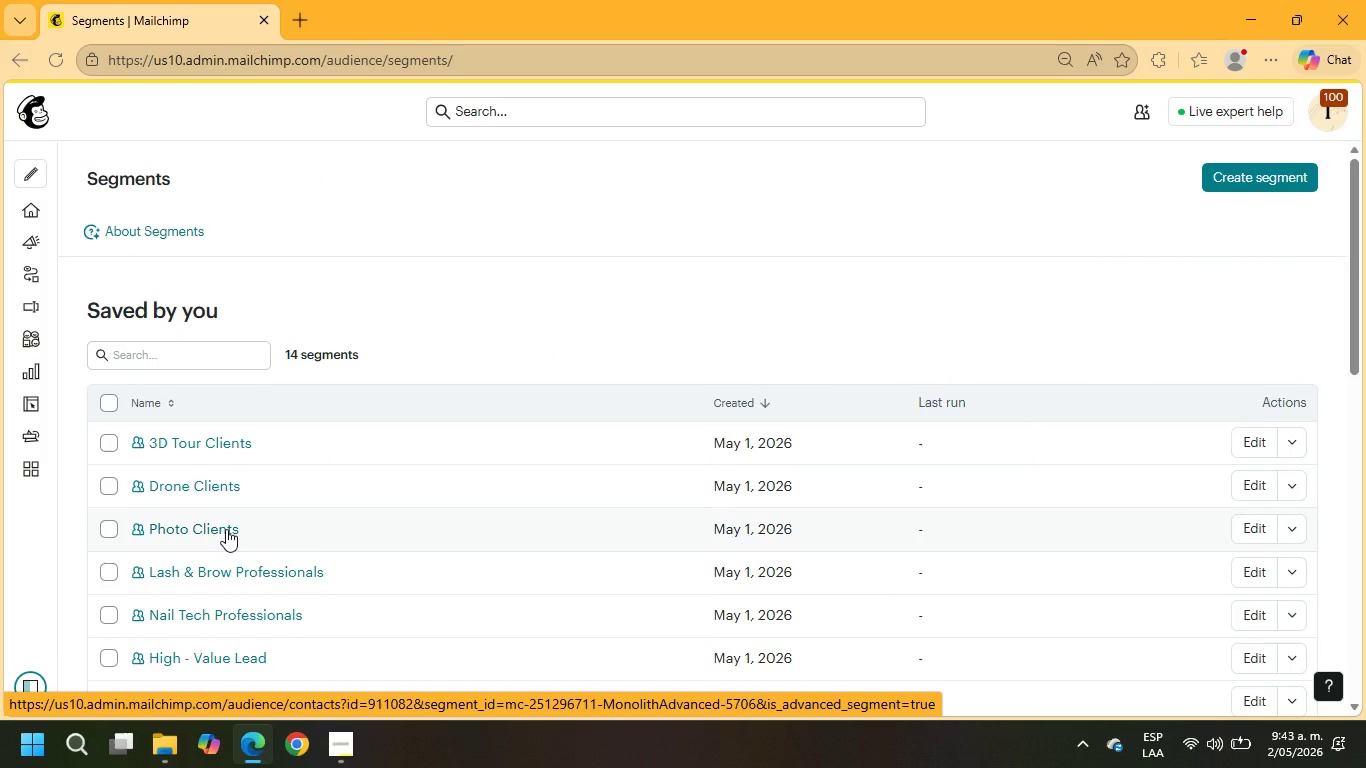 
left_click([65, 270])
 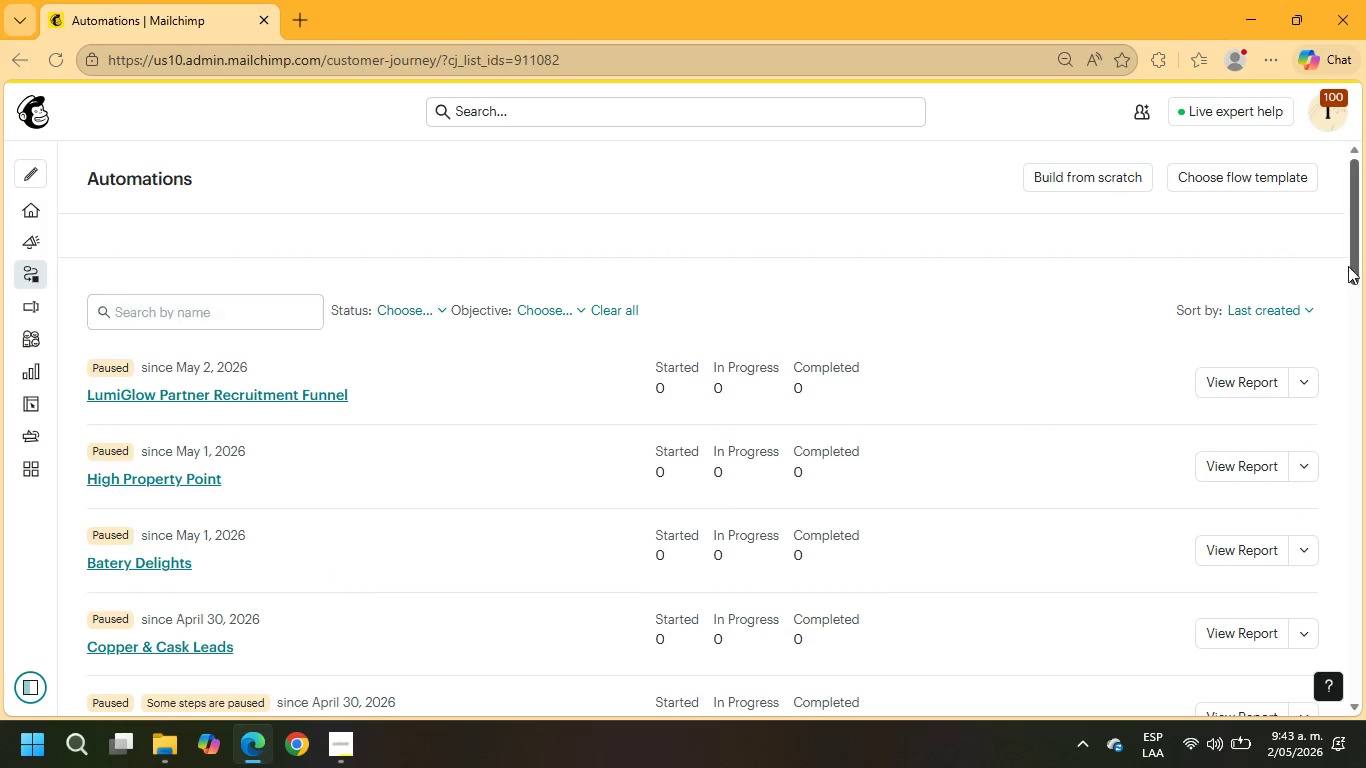 
left_click([1089, 173])
 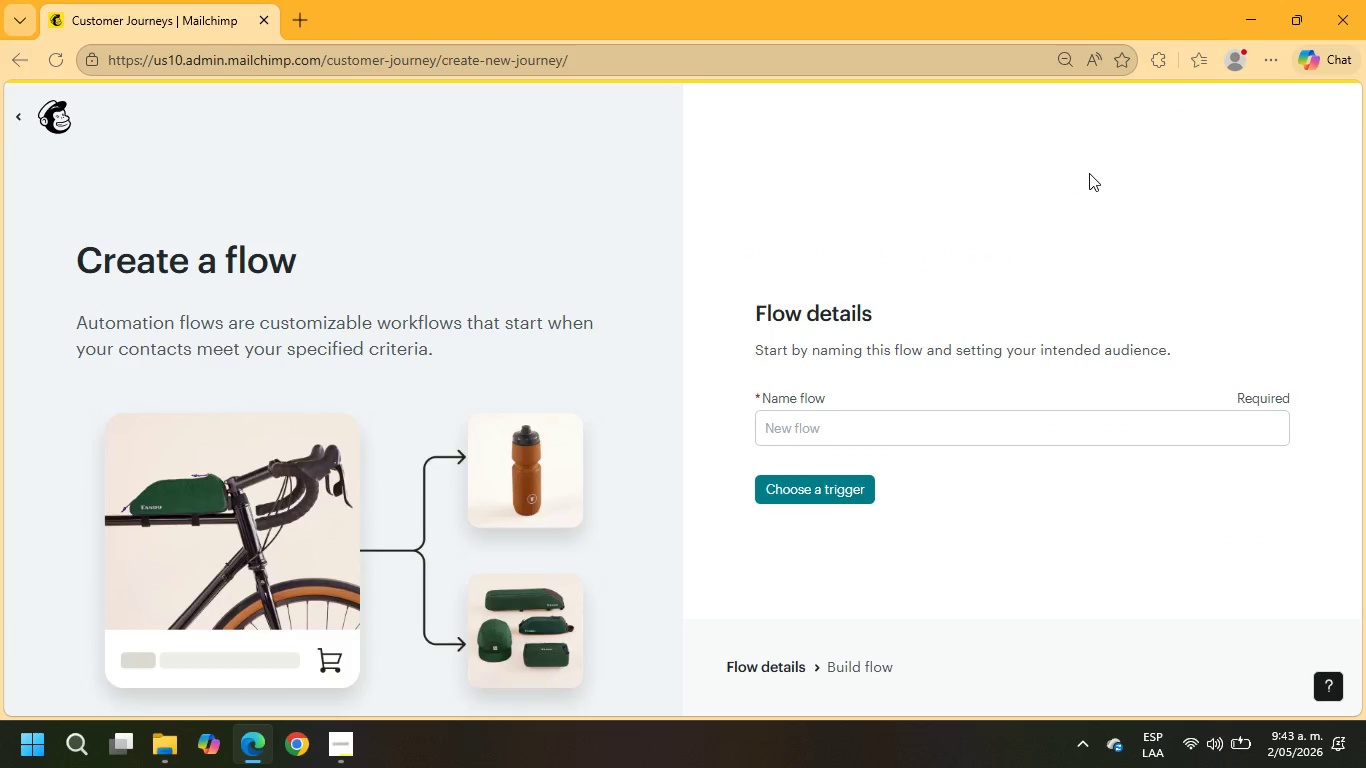 
left_click([820, 429])
 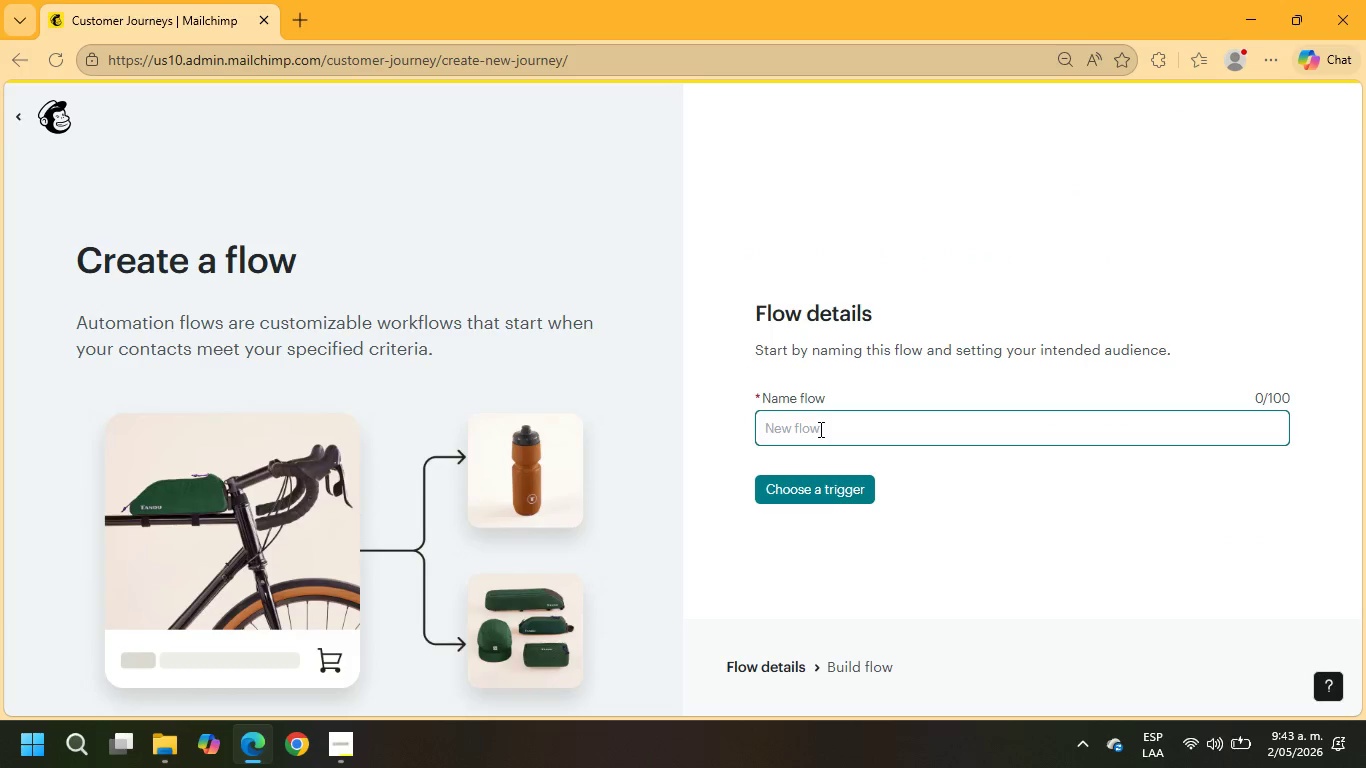 
type(Spring-)
key(Backspace)
type( Market Re- engag)
key(Backspace)
key(Backspace)
key(Backspace)
key(Backspace)
key(Backspace)
type(Enge)
key(Backspace)
type(agement Journey)
 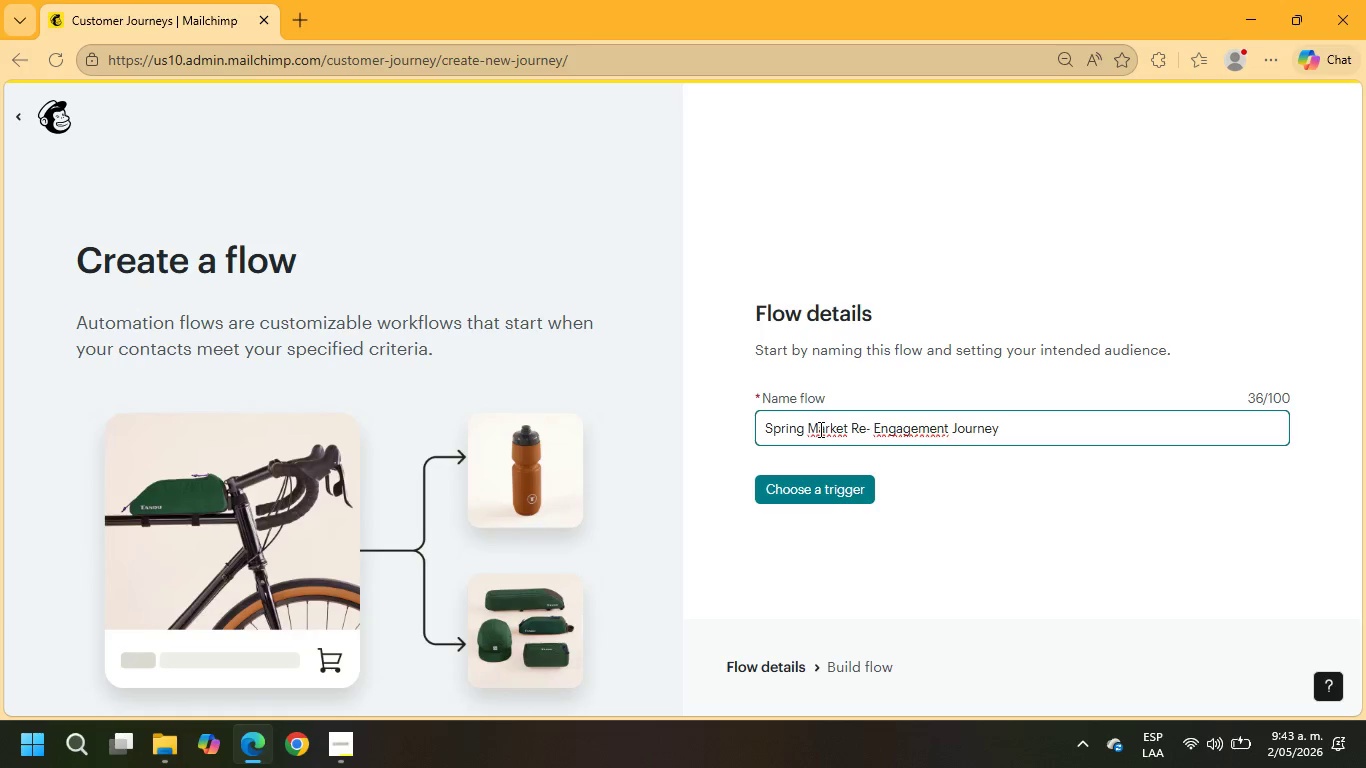 
left_click([788, 489])
 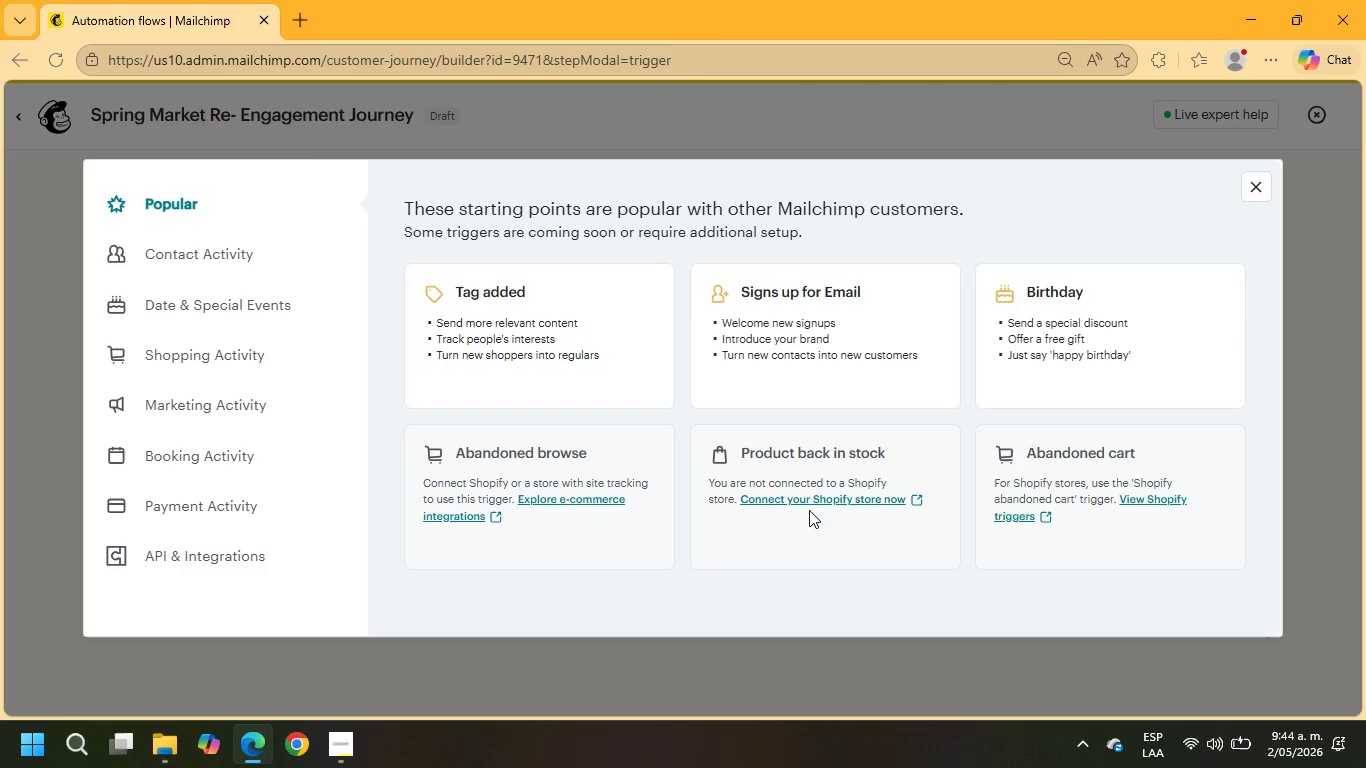 
wait(12.88)
 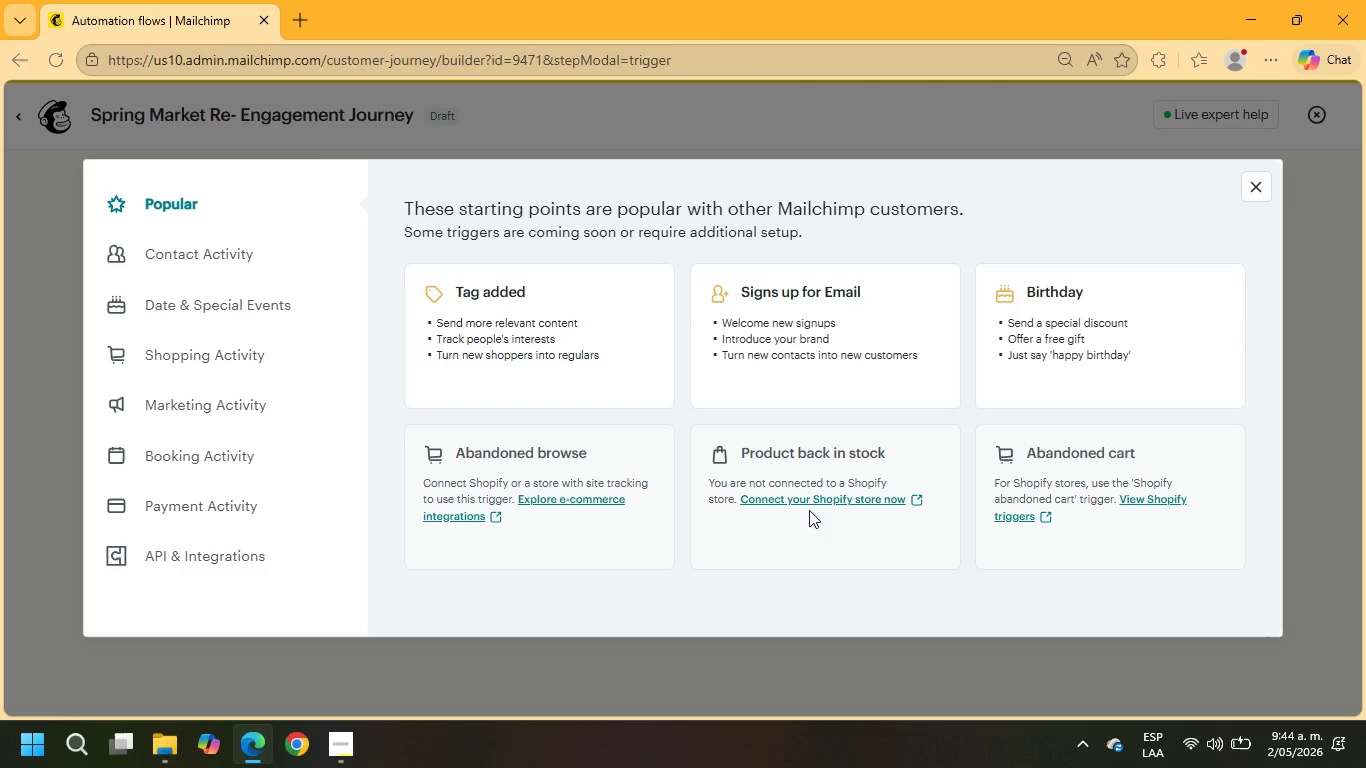 
left_click([590, 369])
 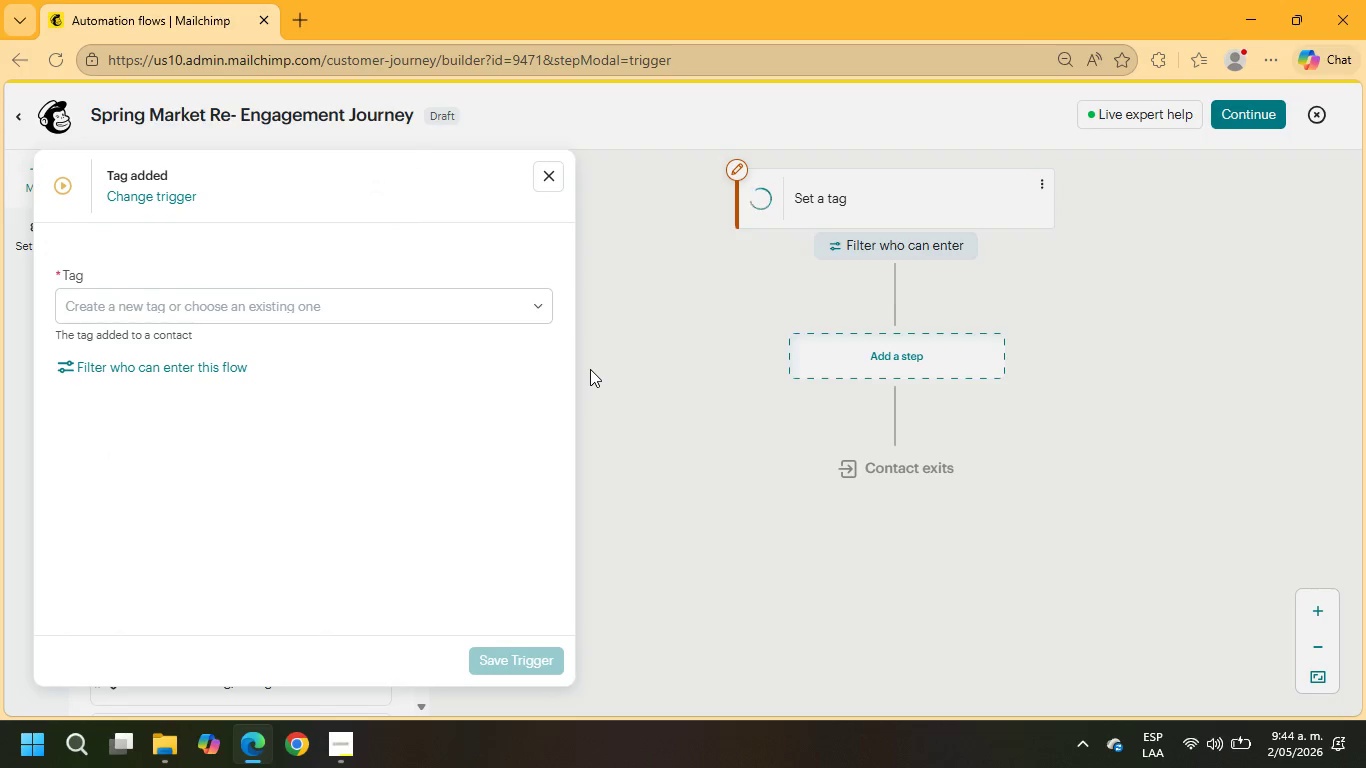 
left_click([411, 307])
 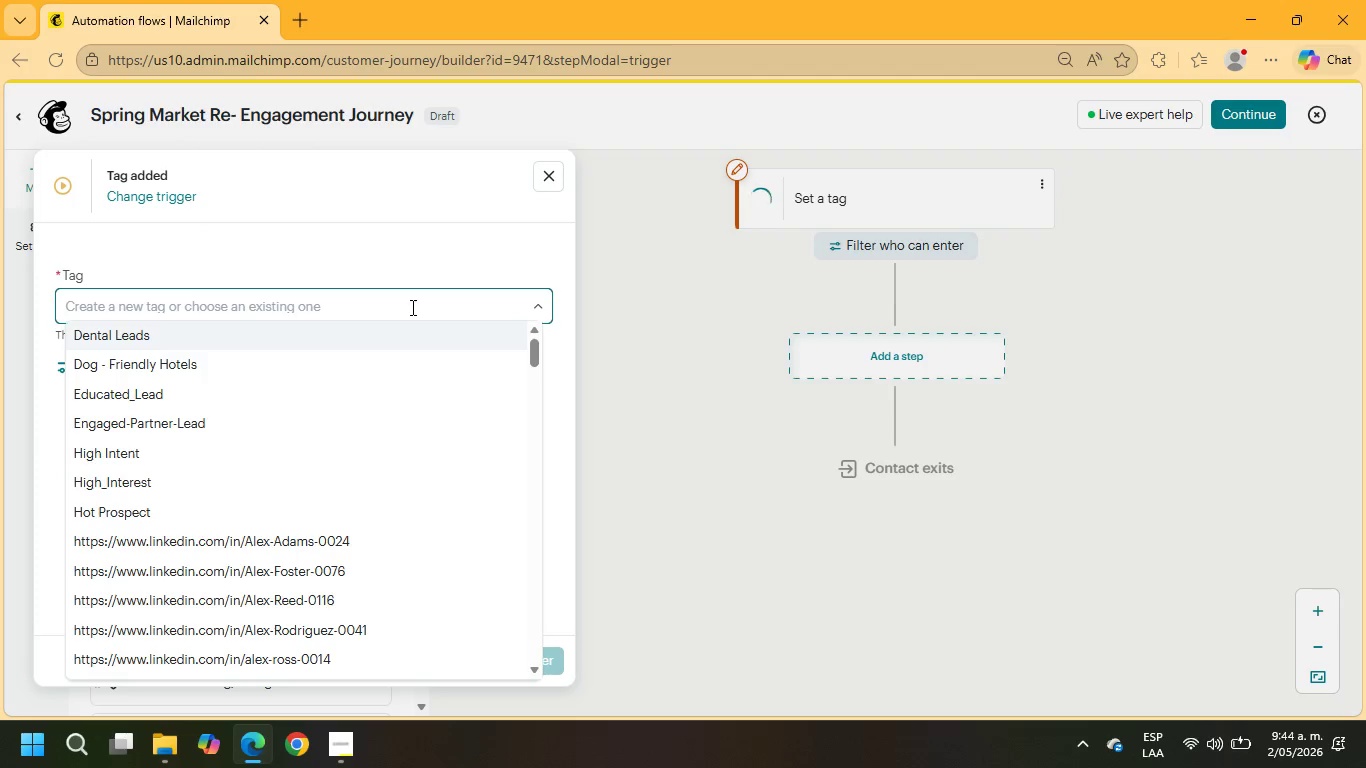 
wait(5.3)
 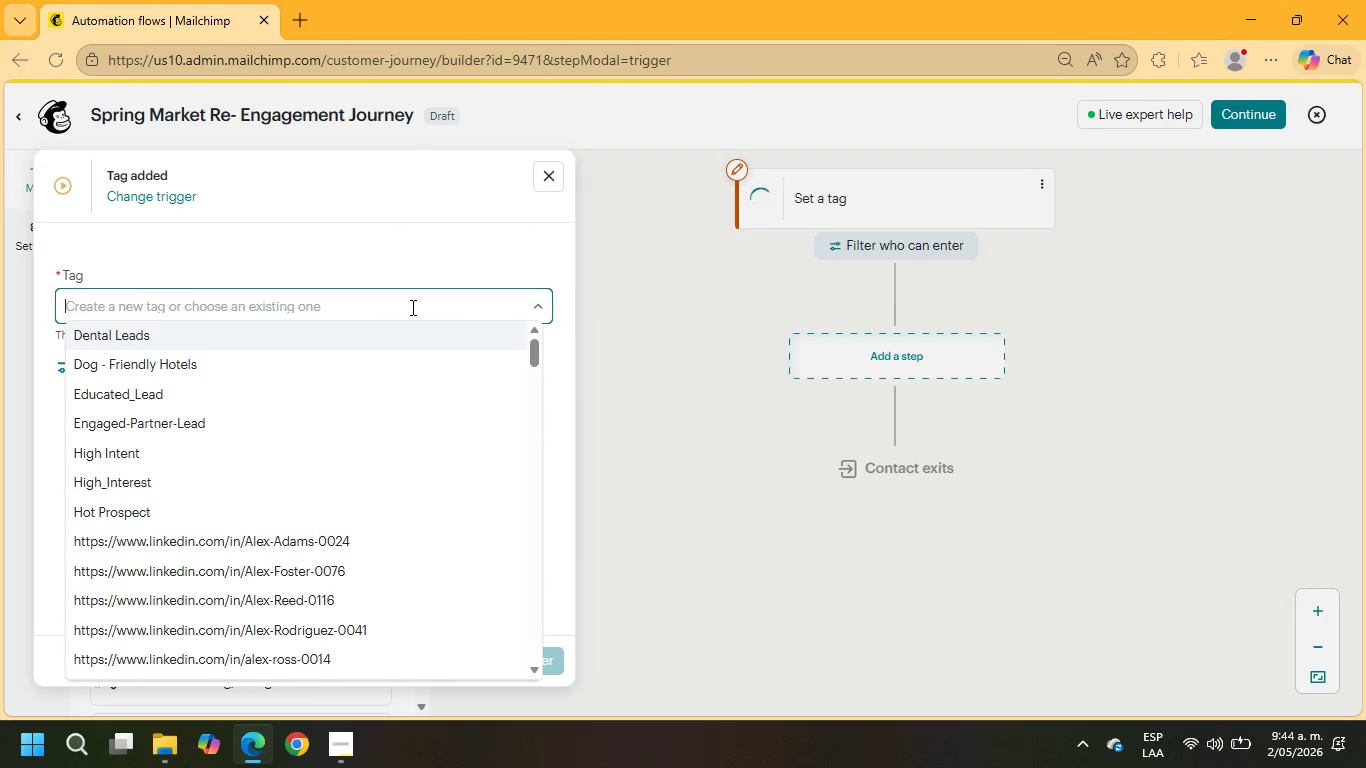 
type(photo)
 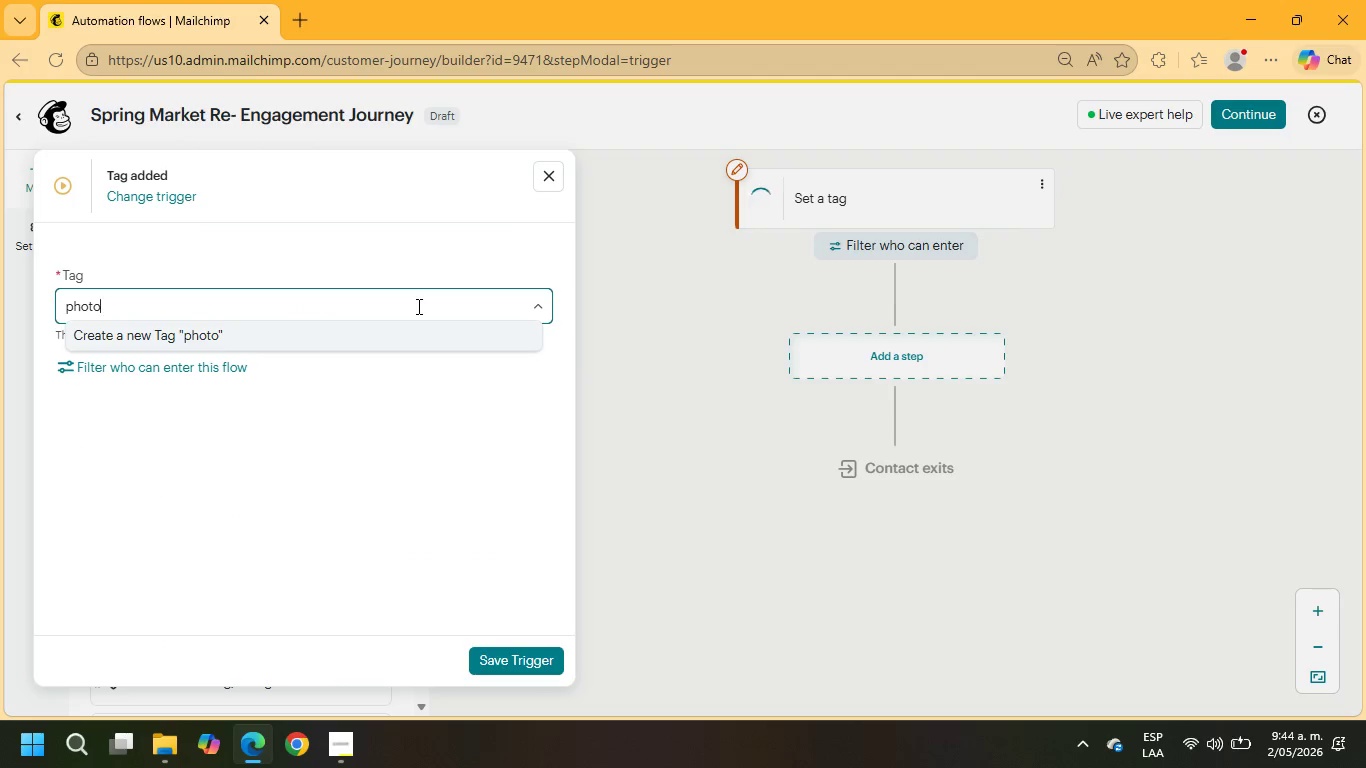 
hold_key(key=Backspace, duration=0.86)
 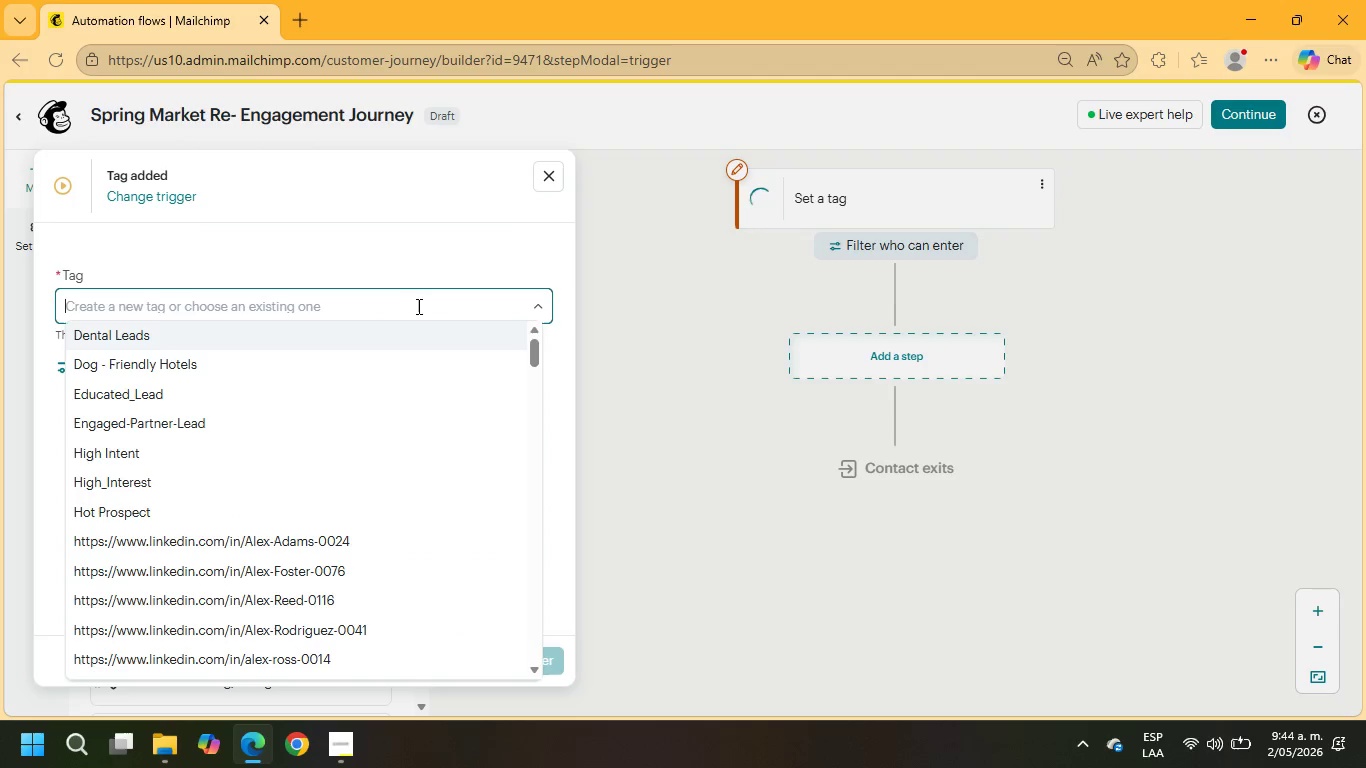 
scroll: coordinate [357, 468], scroll_direction: down, amount: 41.0
 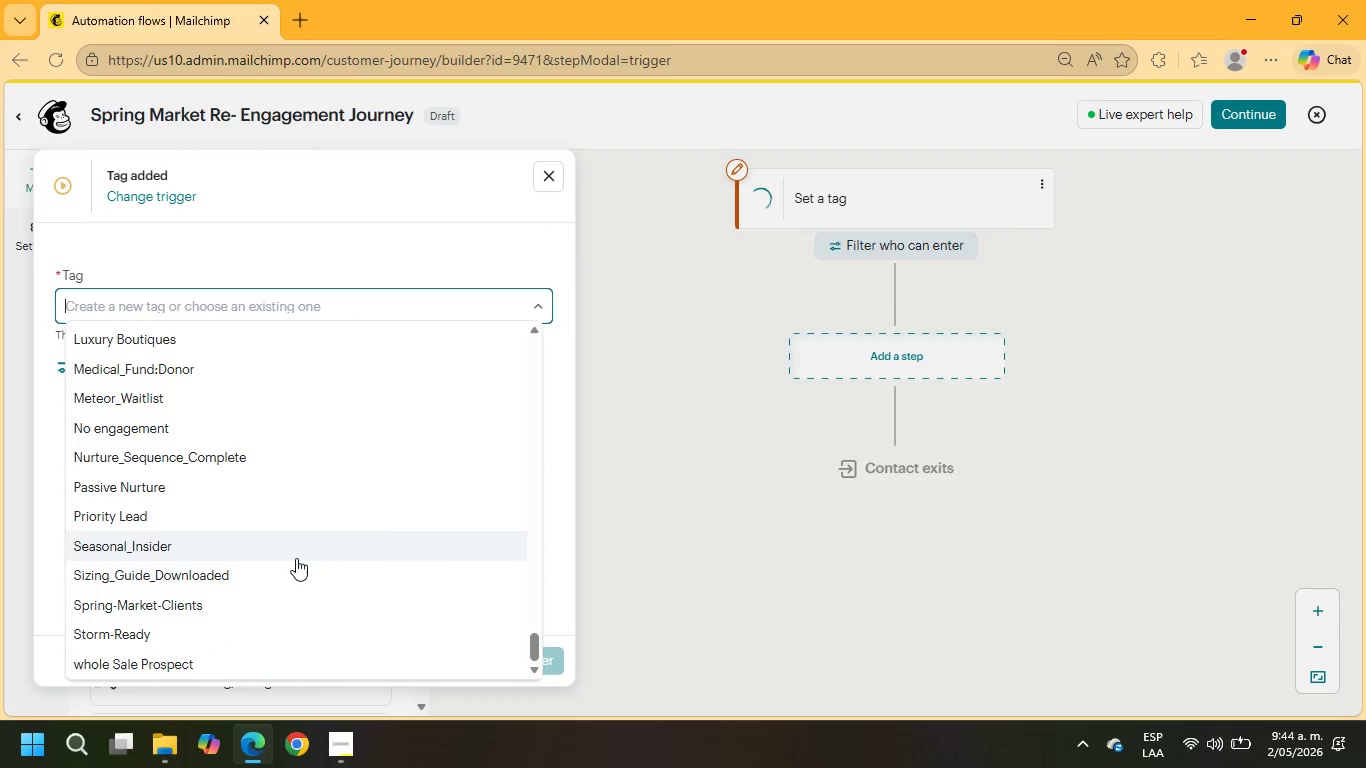 
scroll: coordinate [296, 558], scroll_direction: up, amount: 2.0
 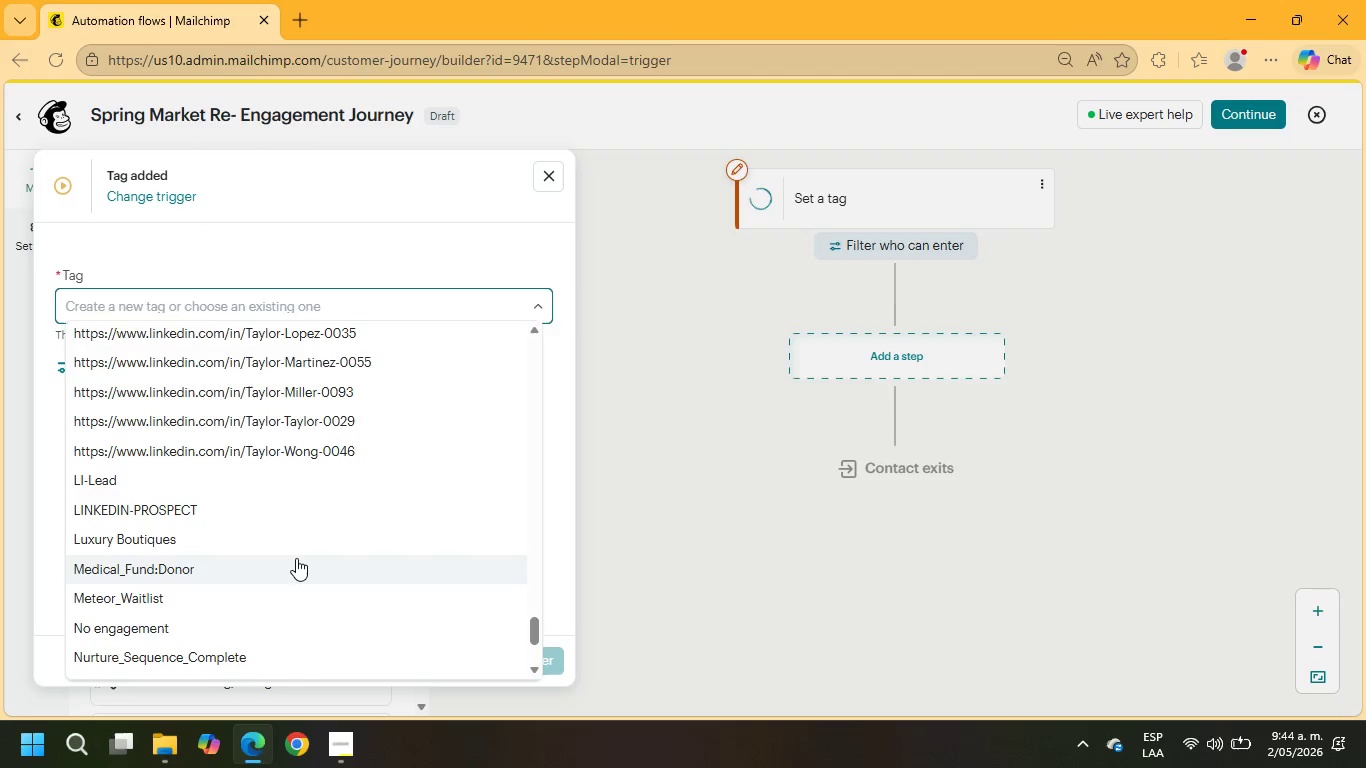 
wait(6.52)
 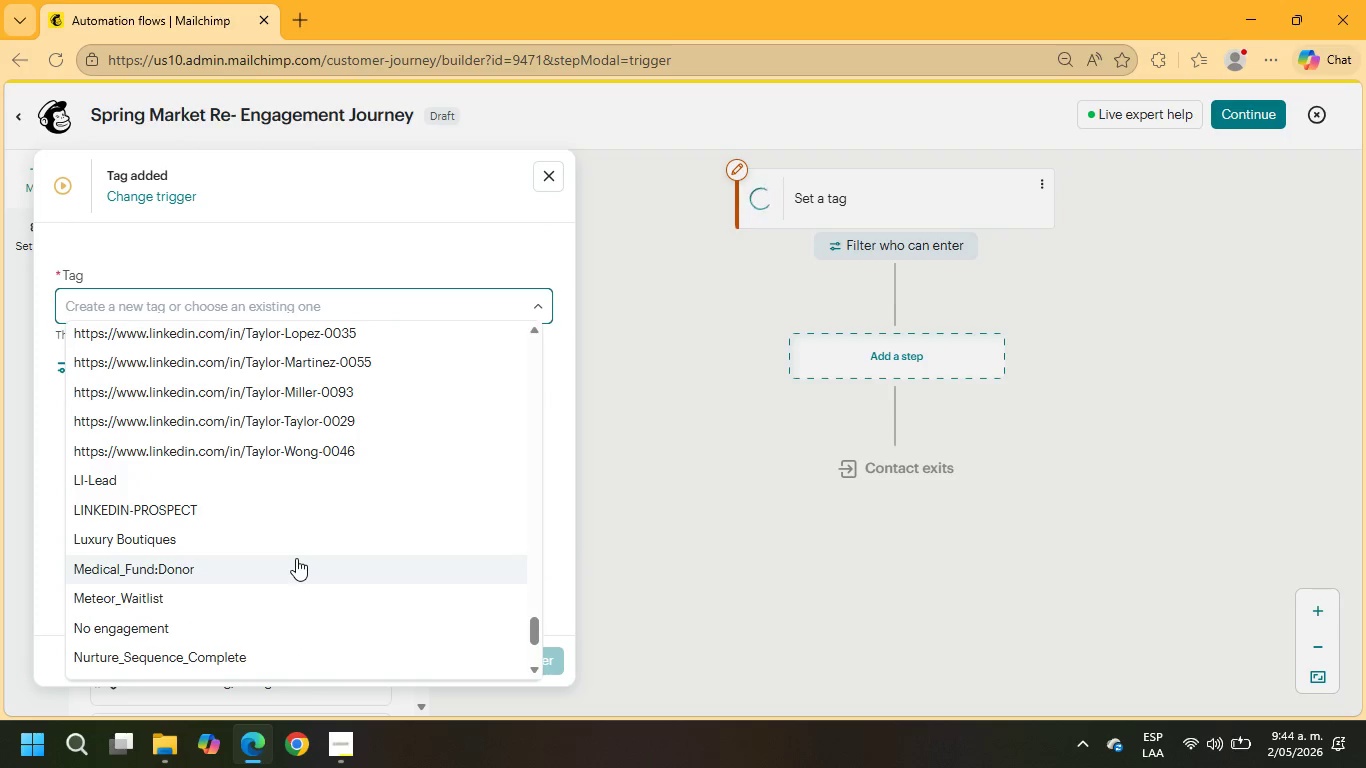 
scroll: coordinate [296, 552], scroll_direction: up, amount: 32.0
 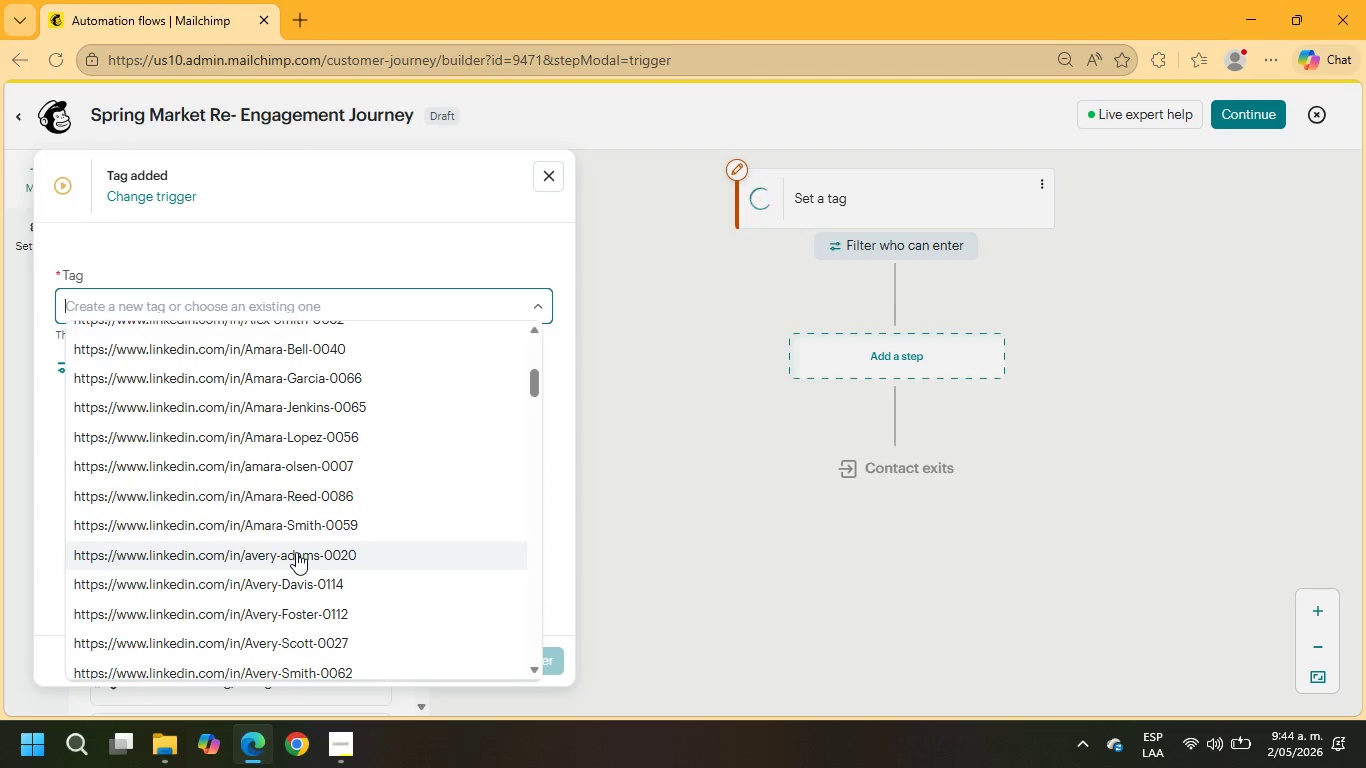 
wait(8.18)
 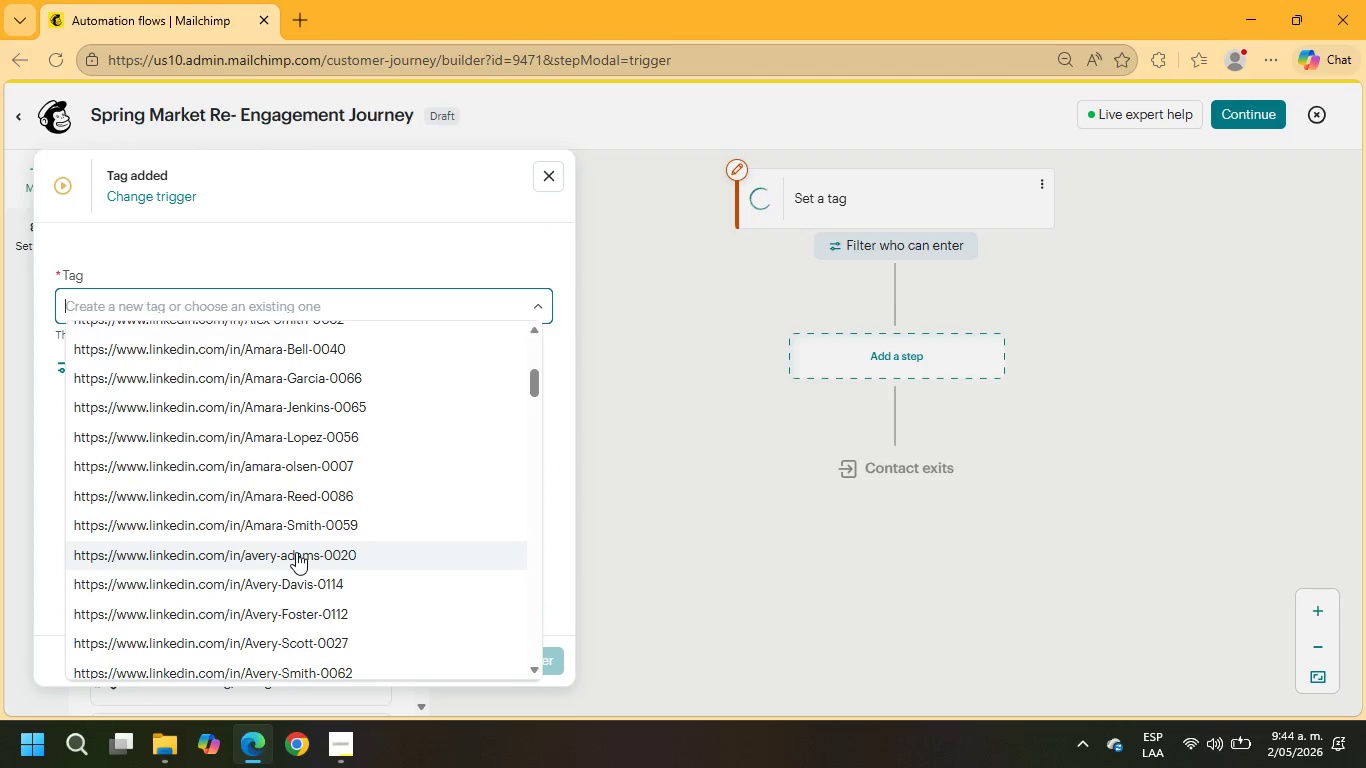 
double_click([555, 176])
 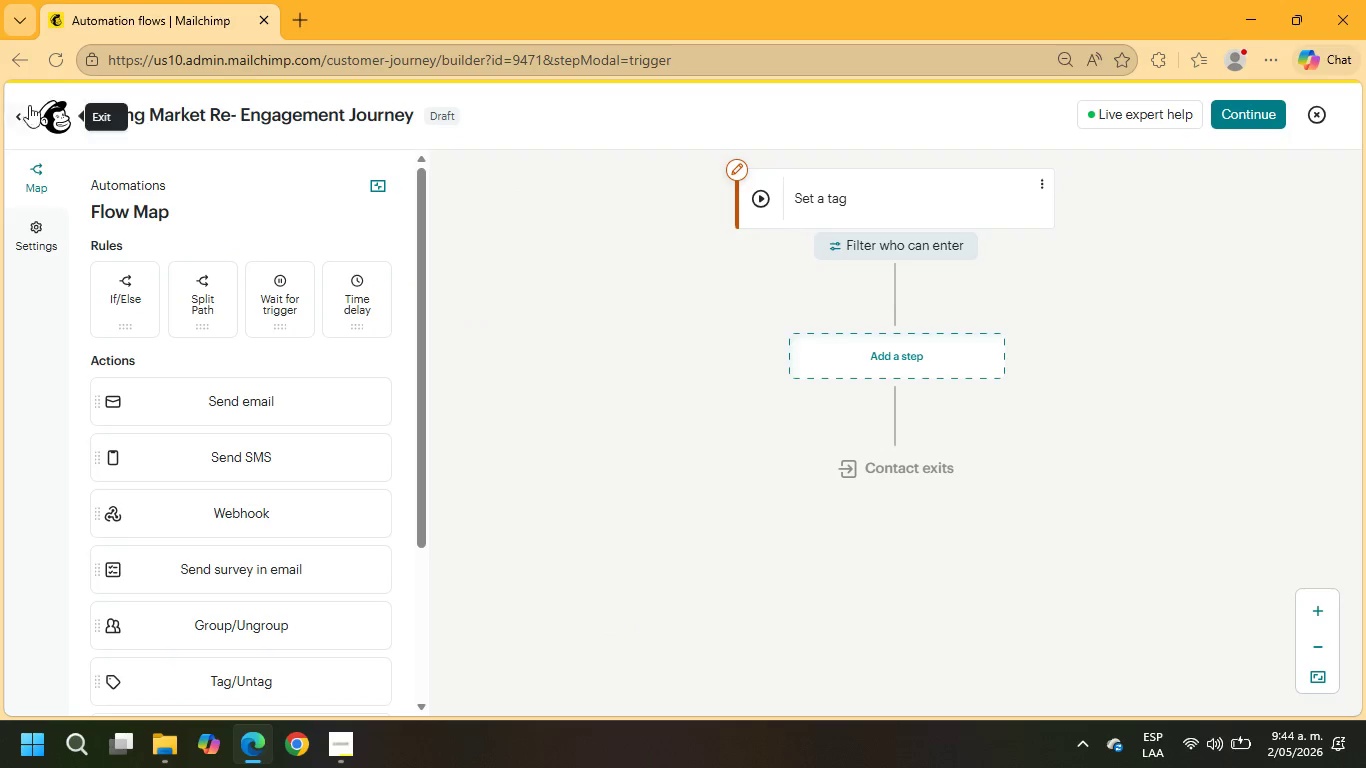 
left_click([16, 114])
 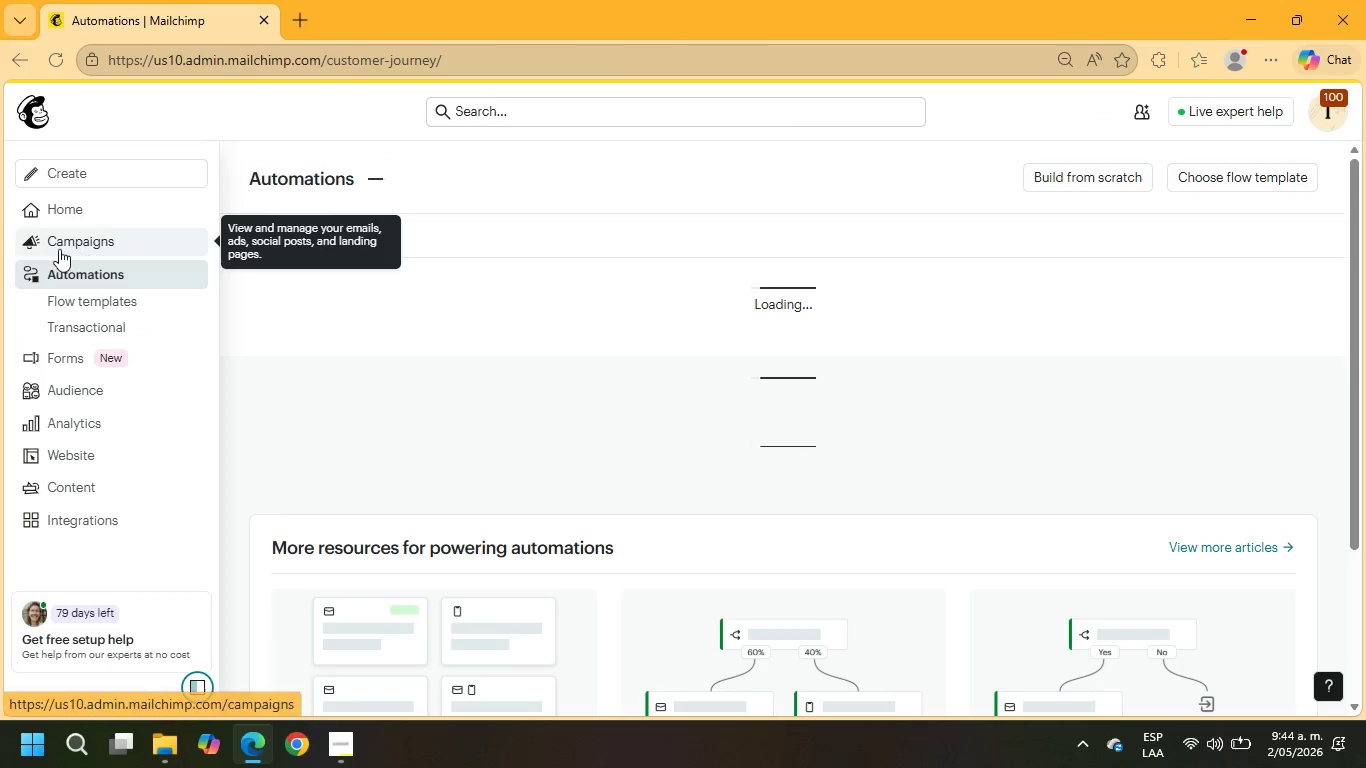 
left_click([58, 244])
 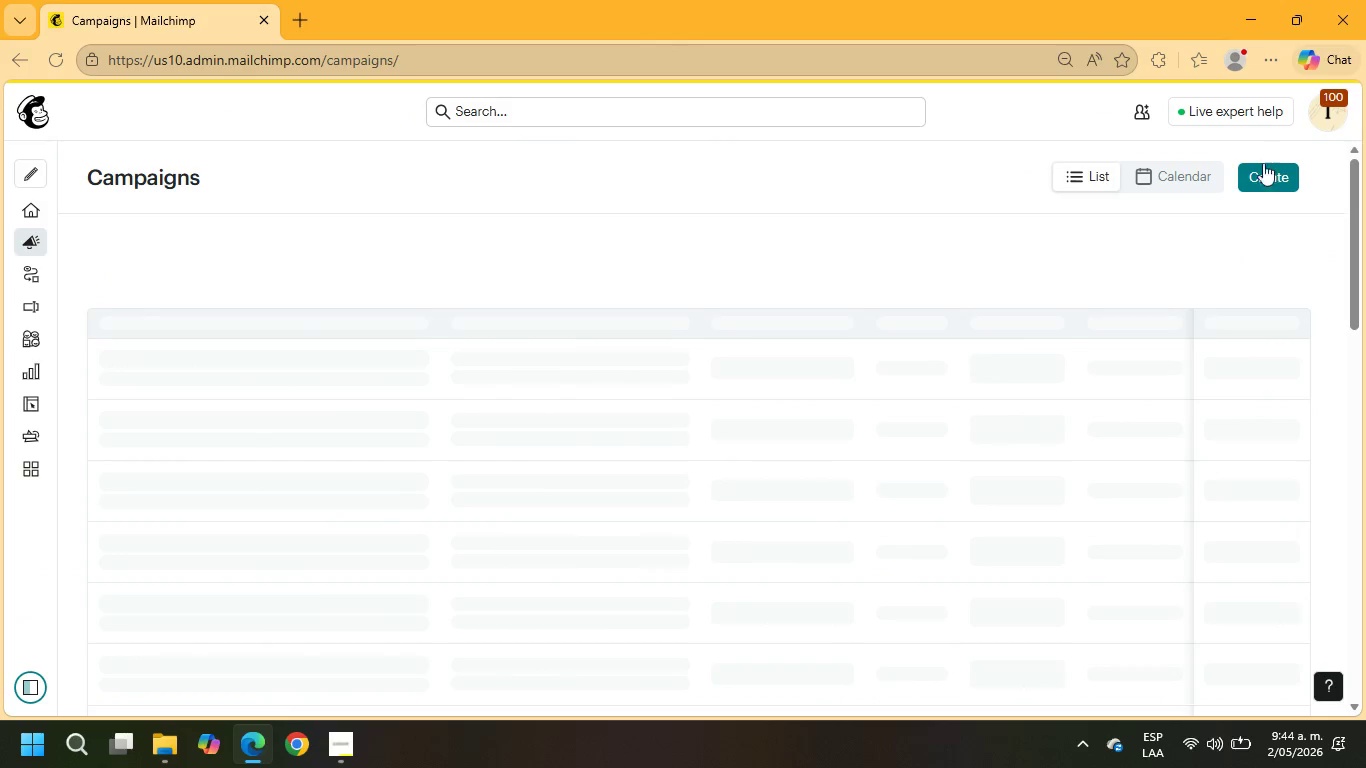 
left_click([1268, 175])
 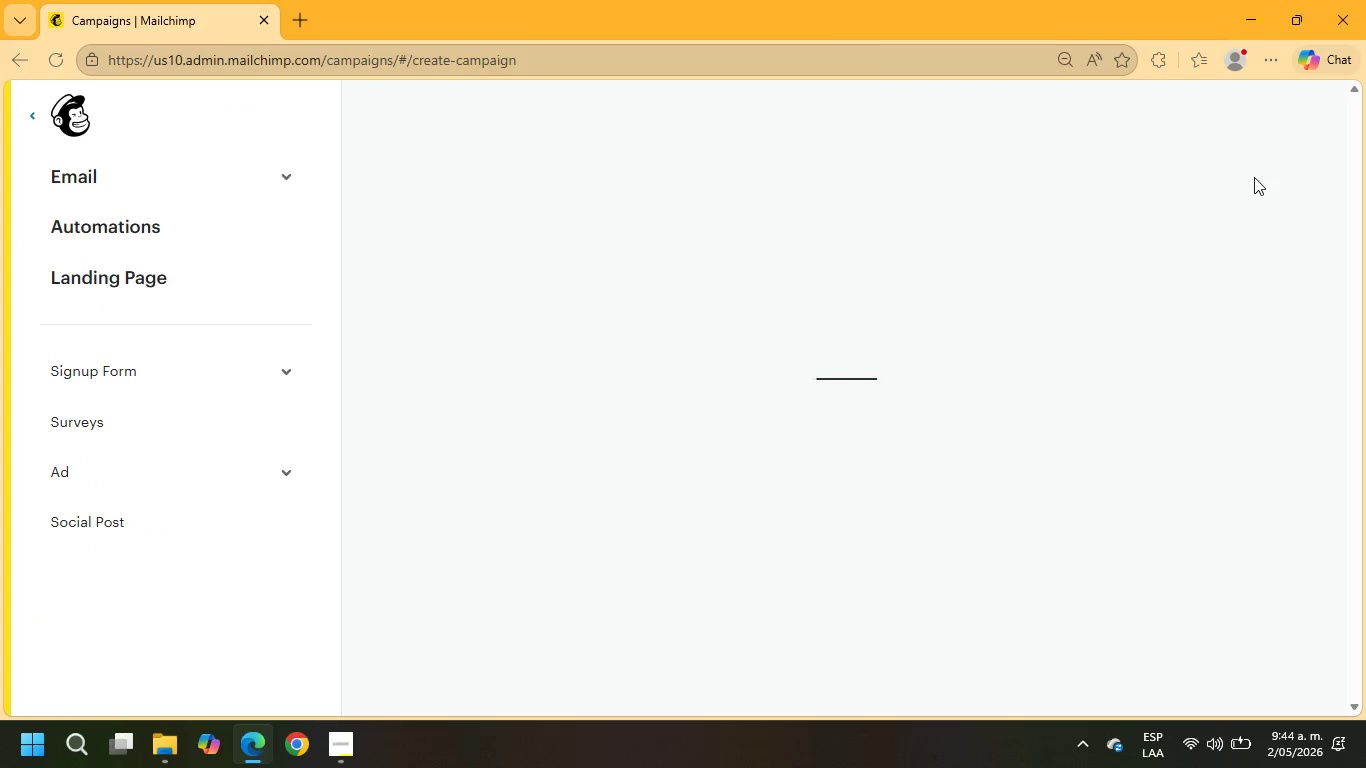 
mouse_move([364, 315])
 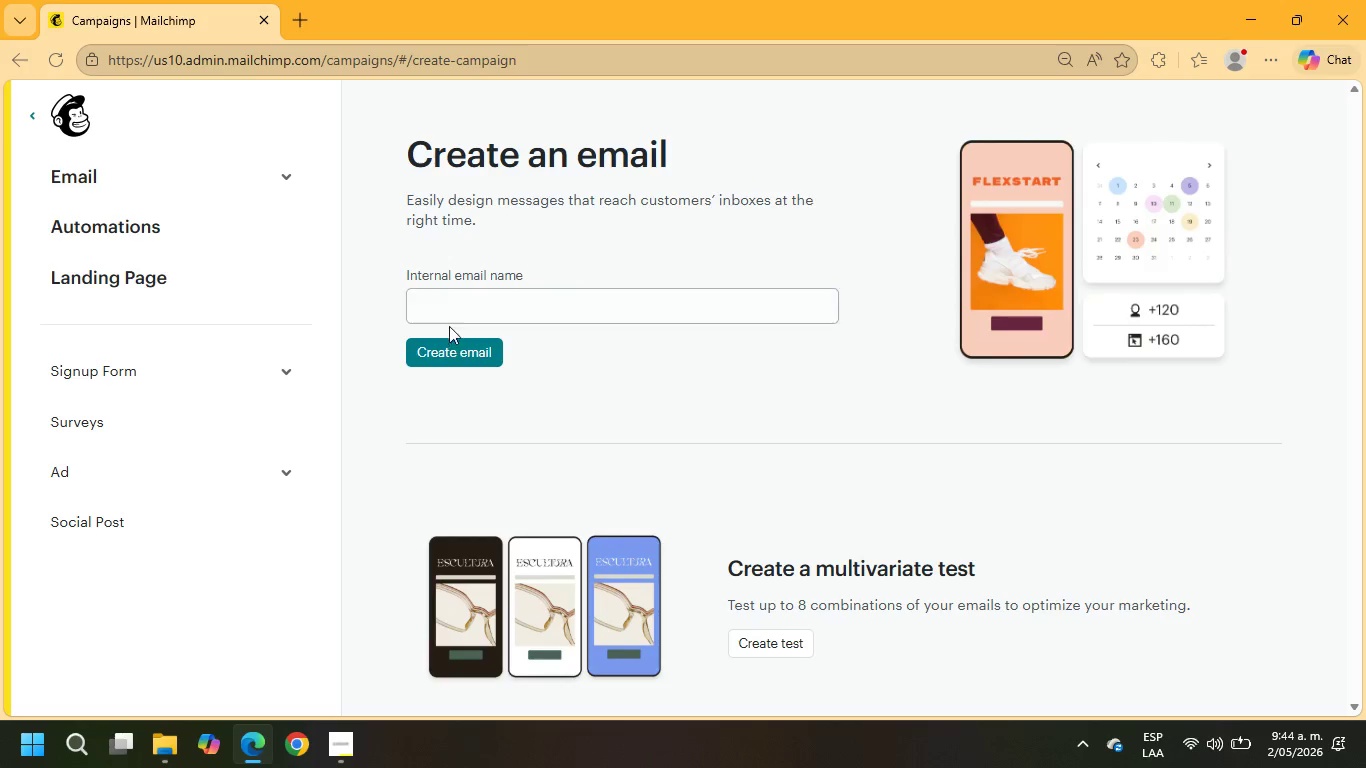 
left_click([446, 309])
 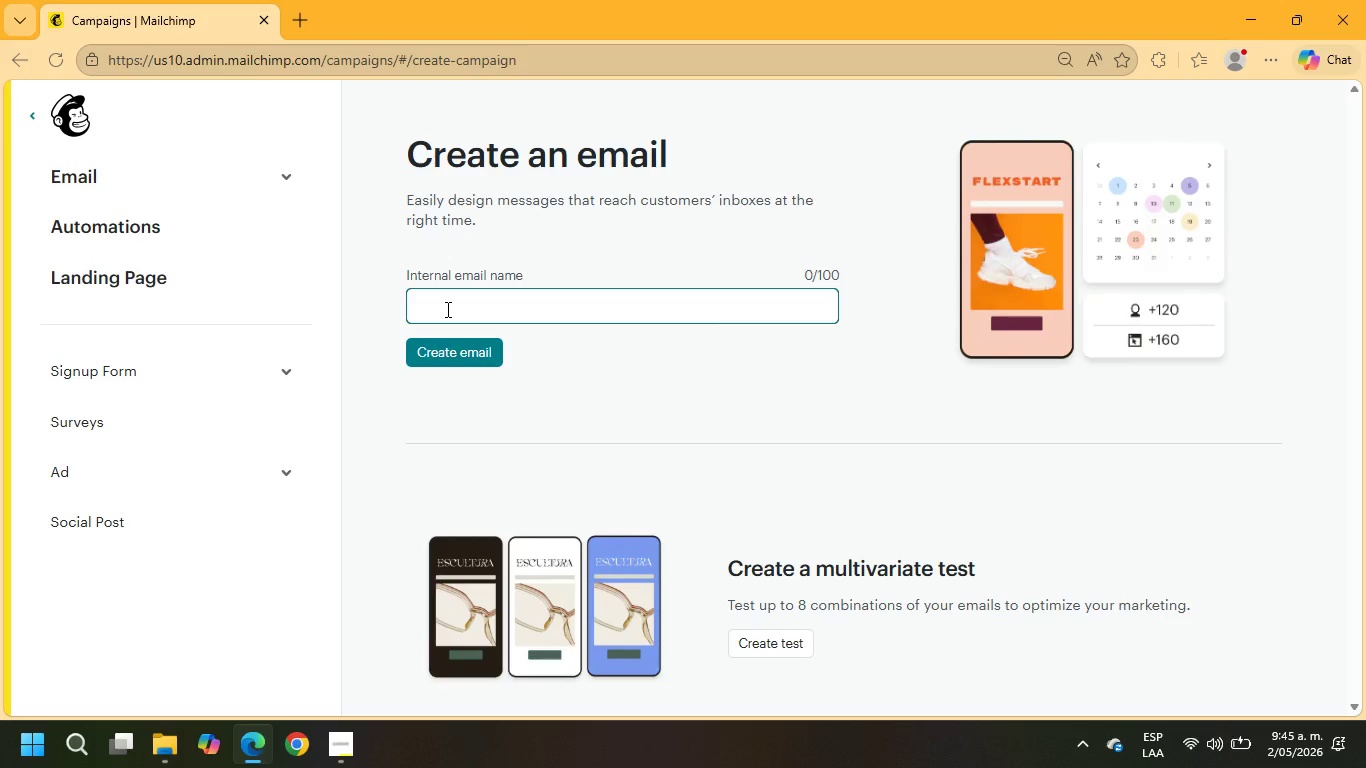 
type(MASTER  TEMNPLAT)
key(Backspace)
key(Backspace)
key(Backspace)
key(Backspace)
key(Backspace)
type(PLATE)
 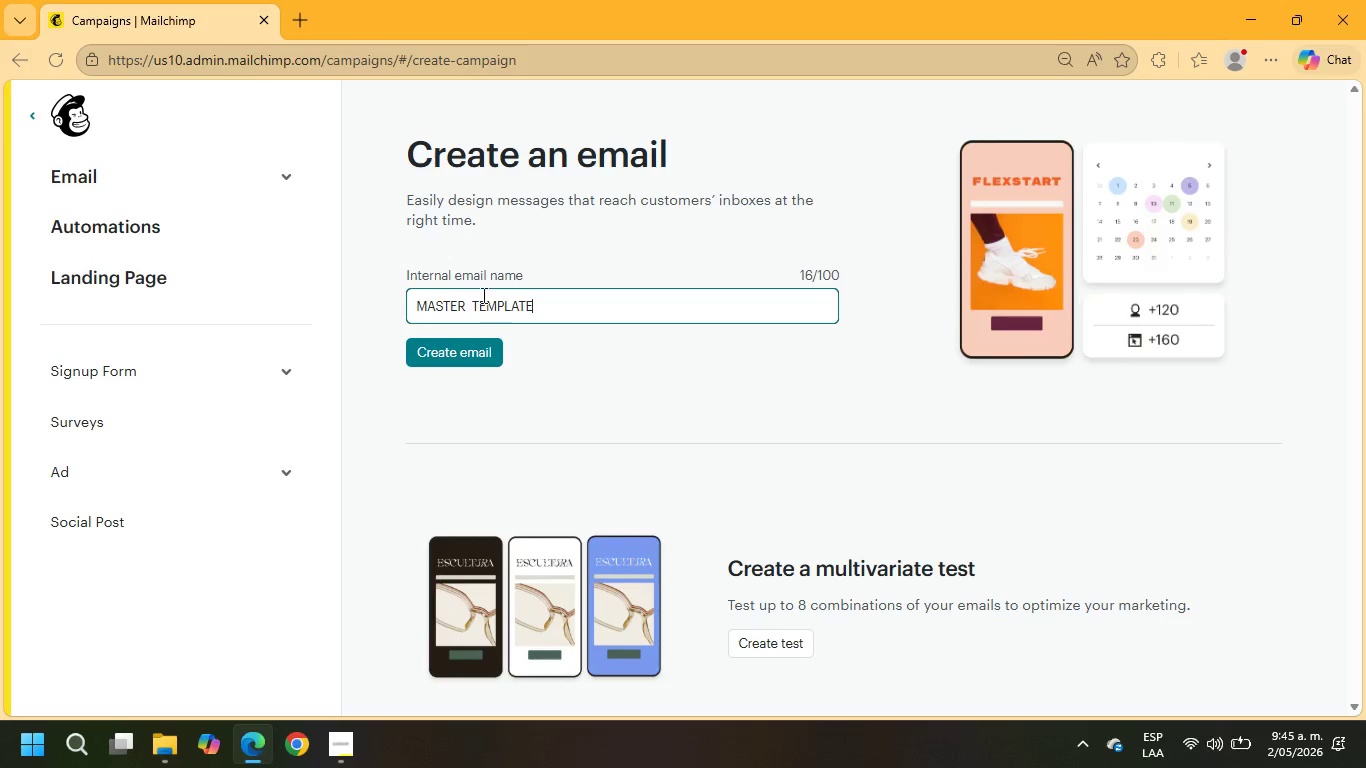 
left_click([474, 296])
 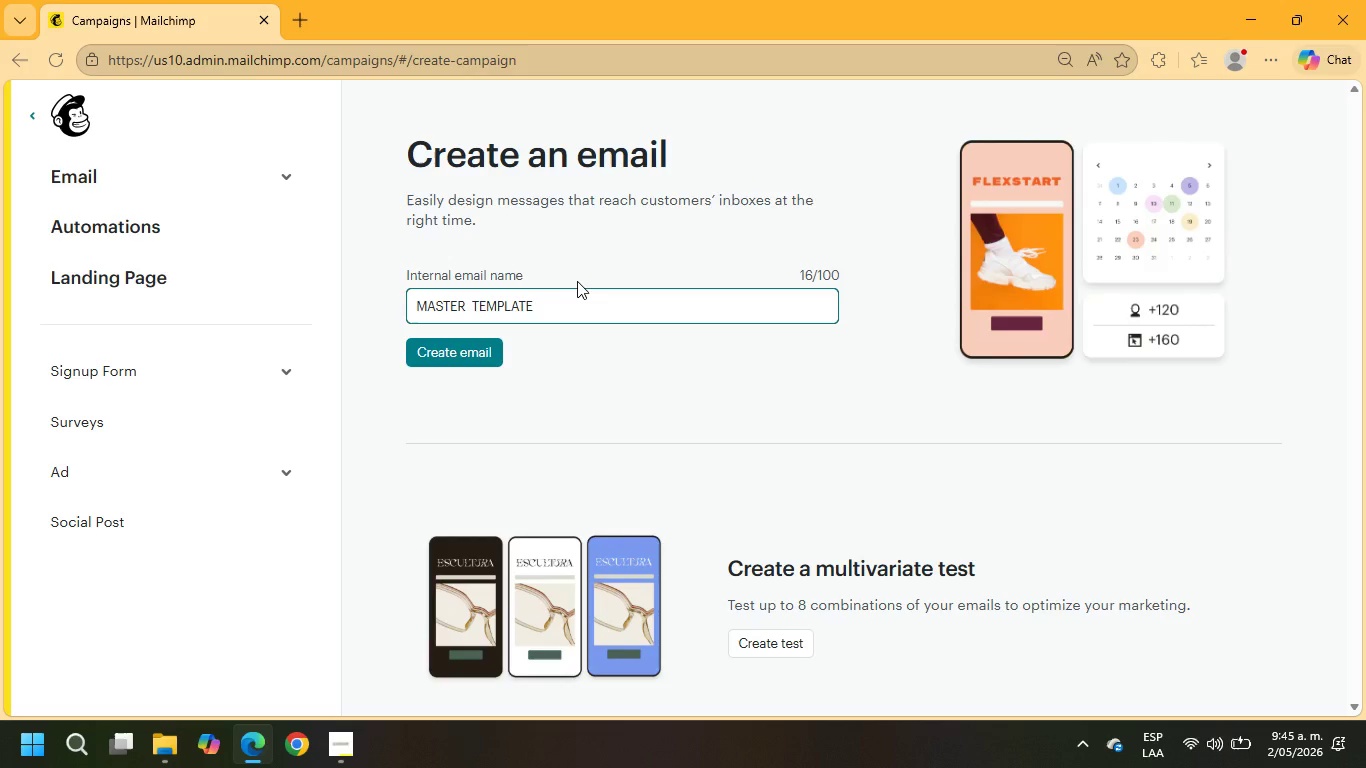 
key(Backspace)
 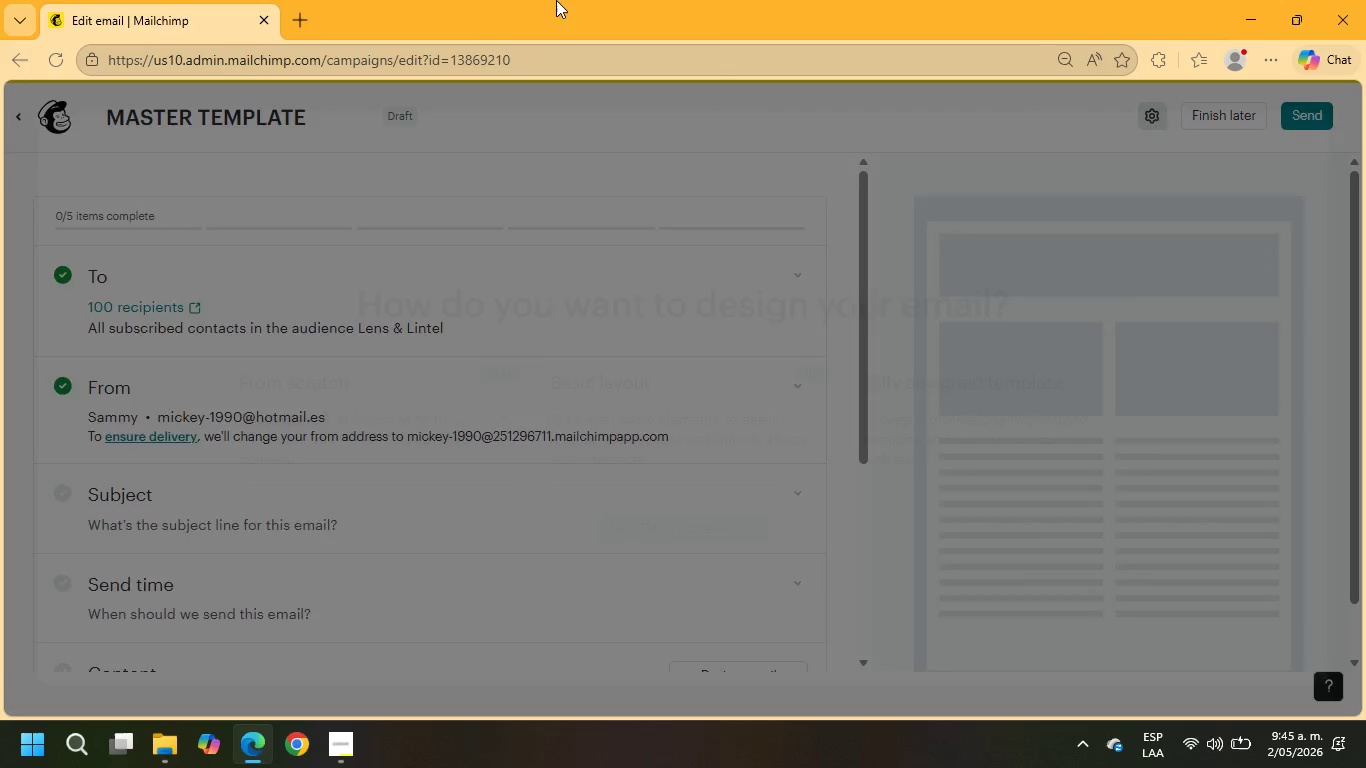 
wait(6.33)
 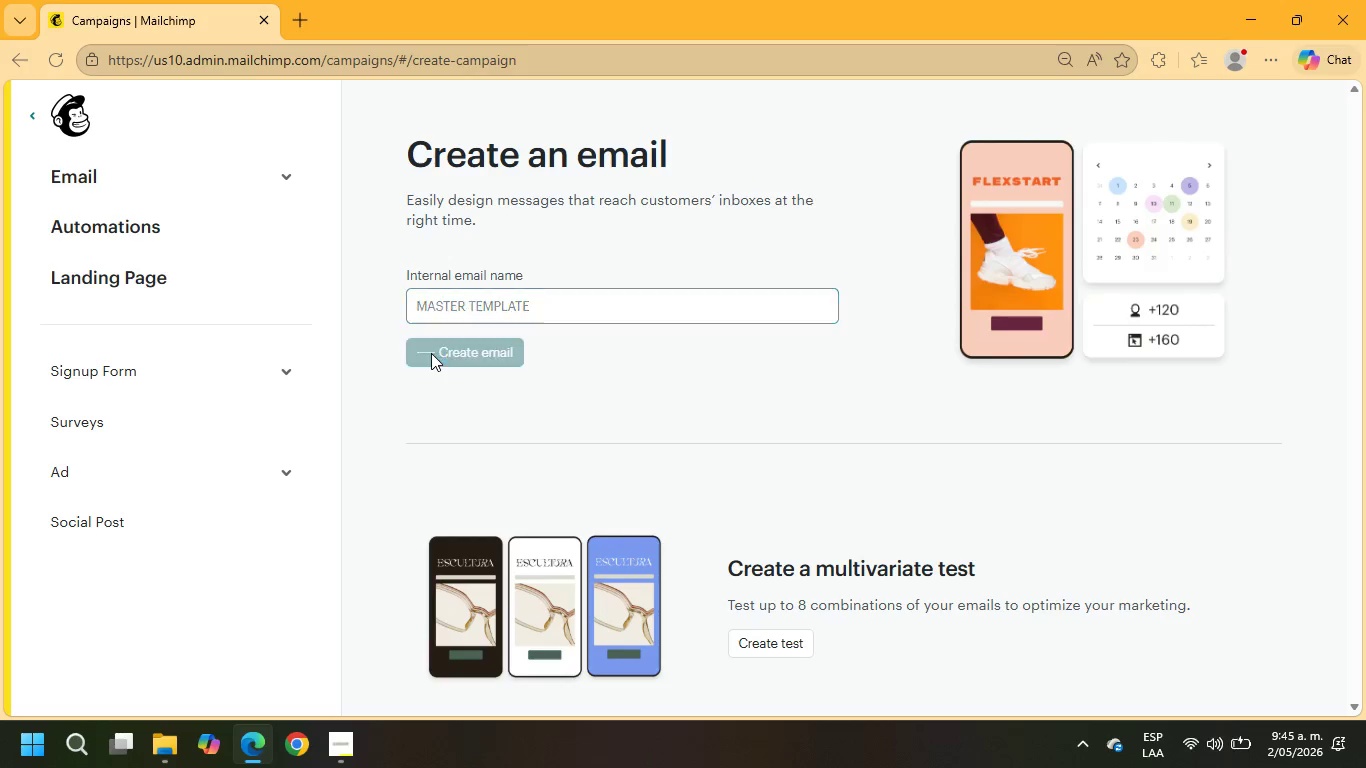 
left_click([919, 501])
 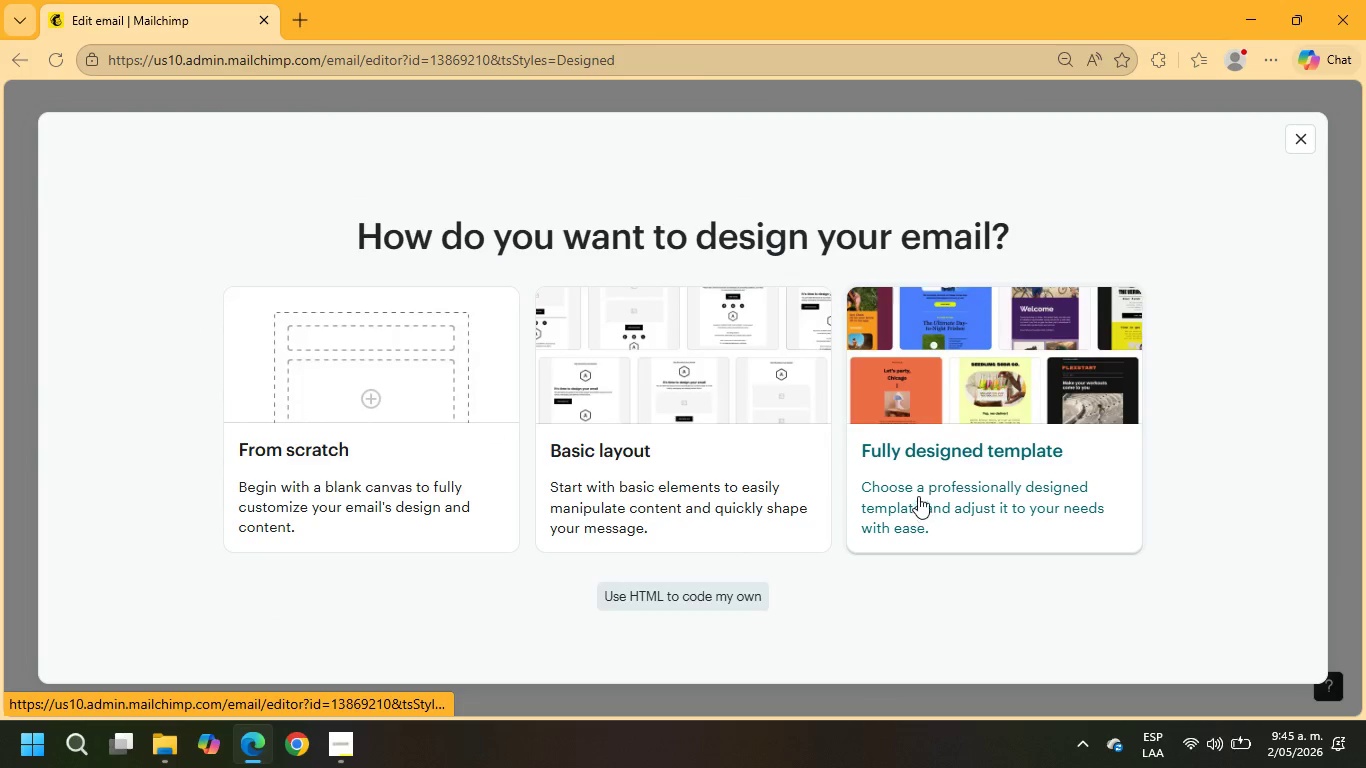 
mouse_move([895, 487])
 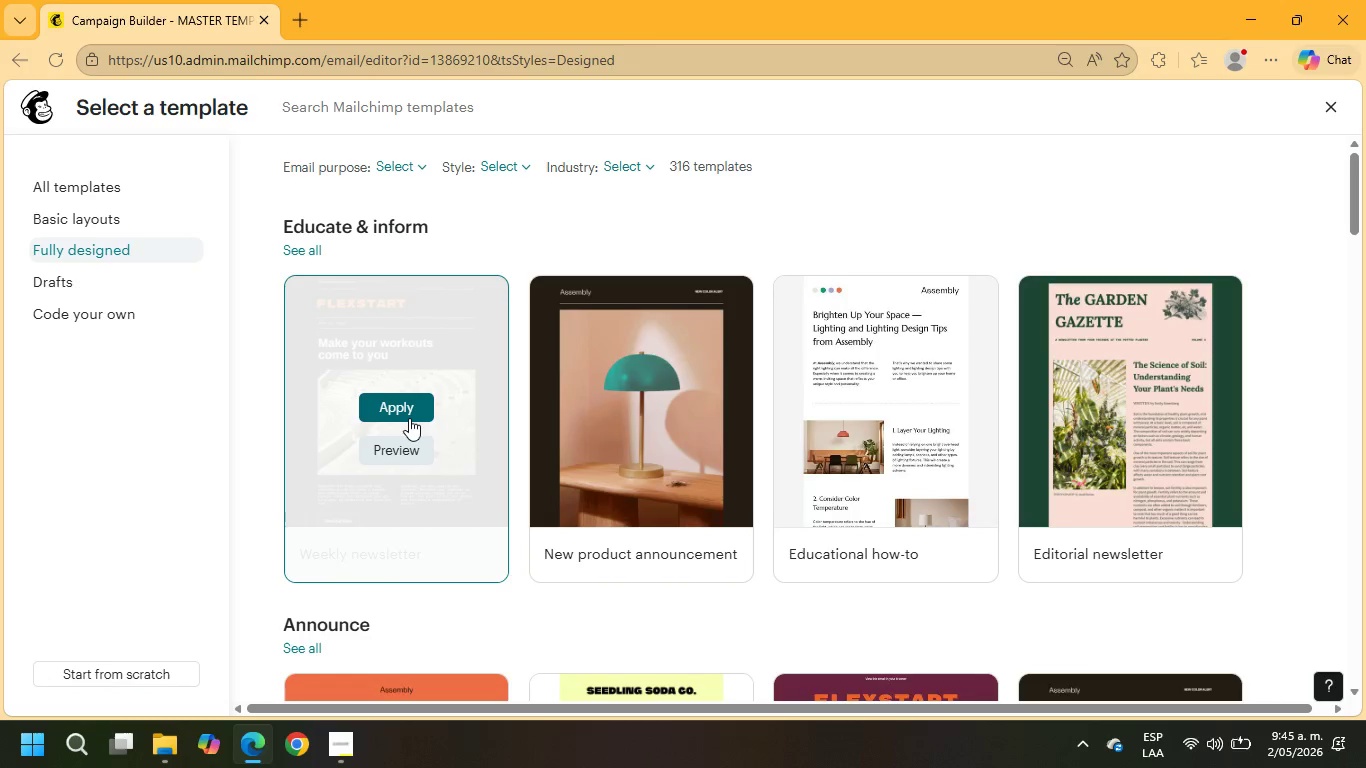 
left_click([408, 417])
 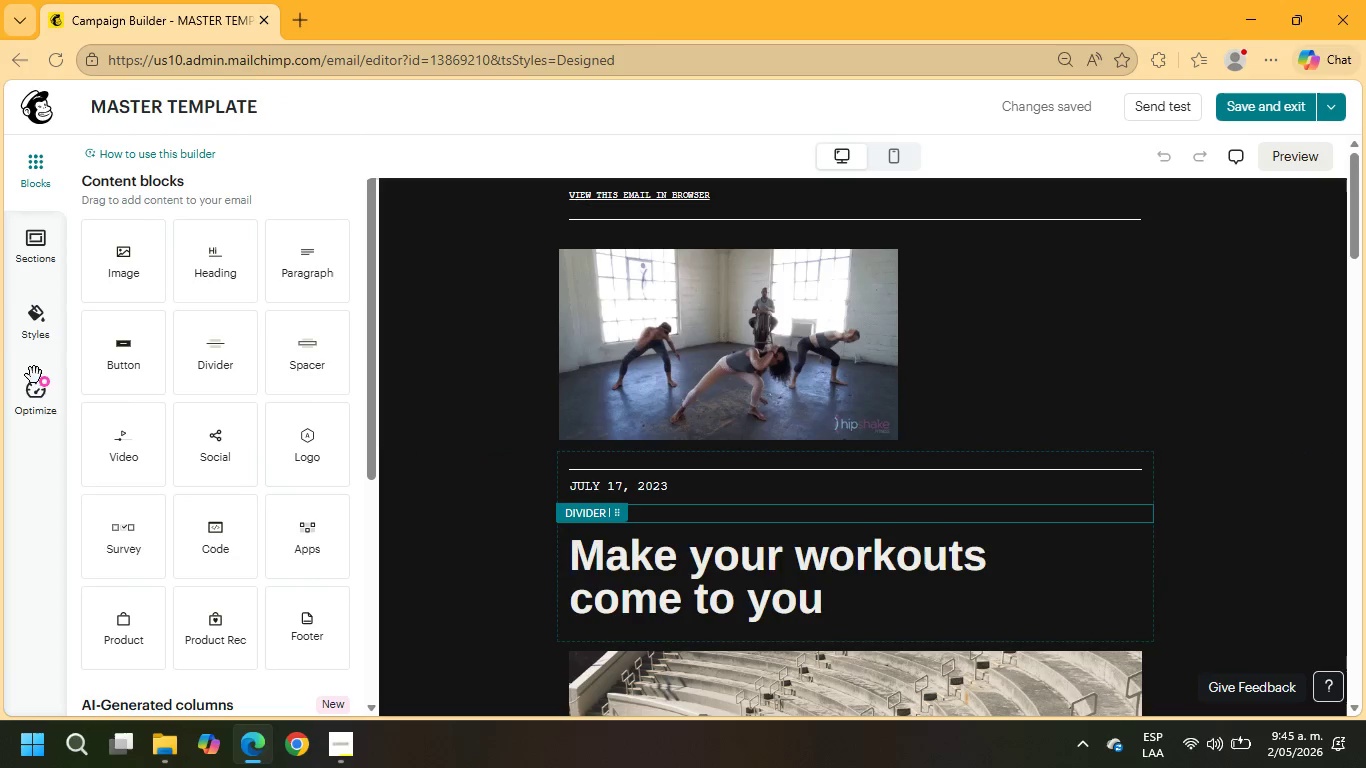 
wait(17.73)
 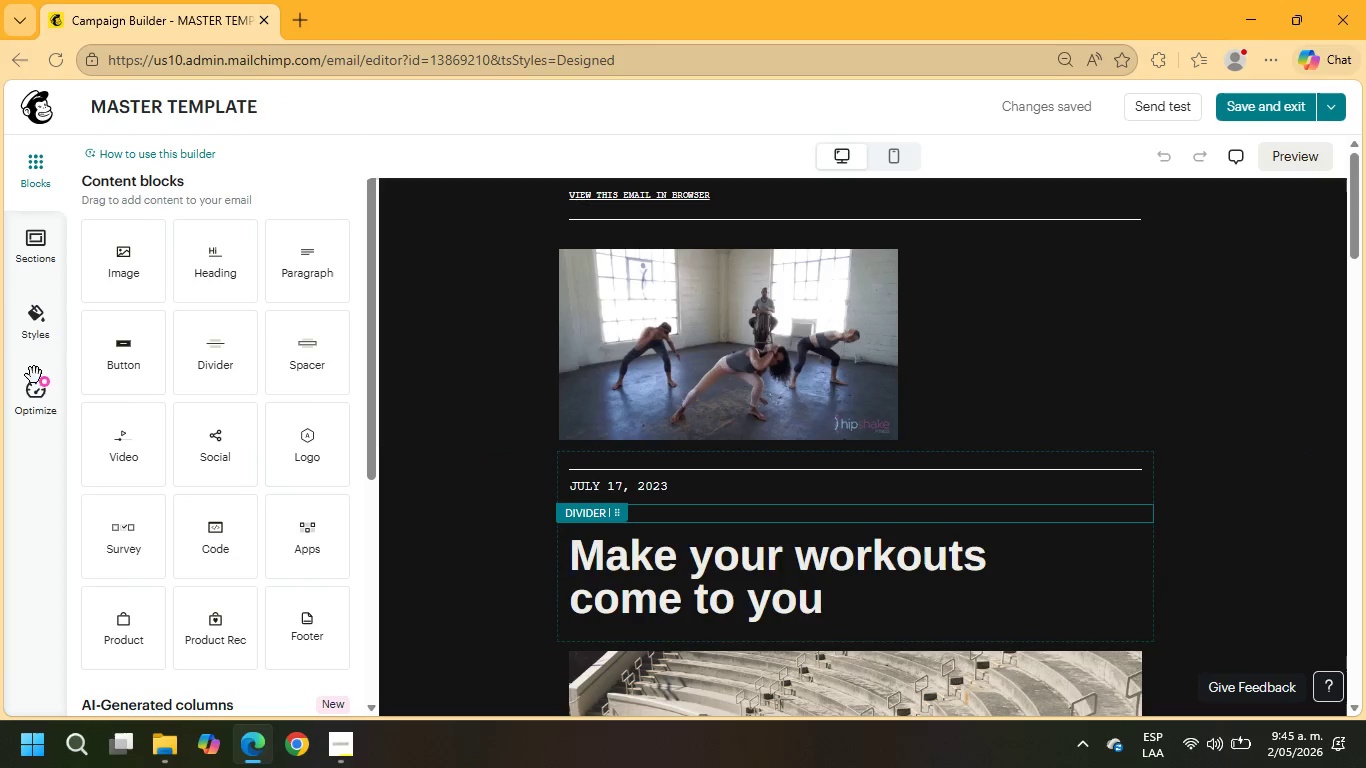 
left_click([719, 361])
 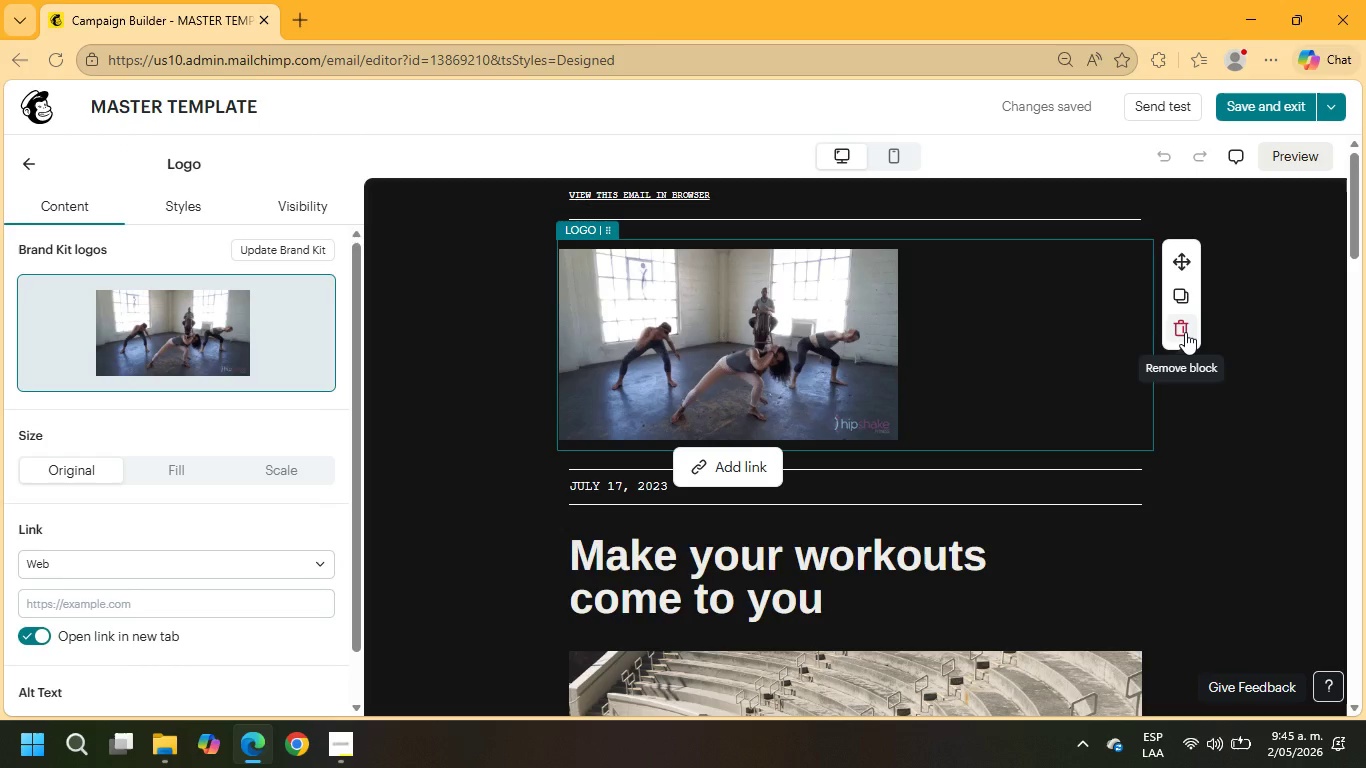 
left_click([1187, 335])
 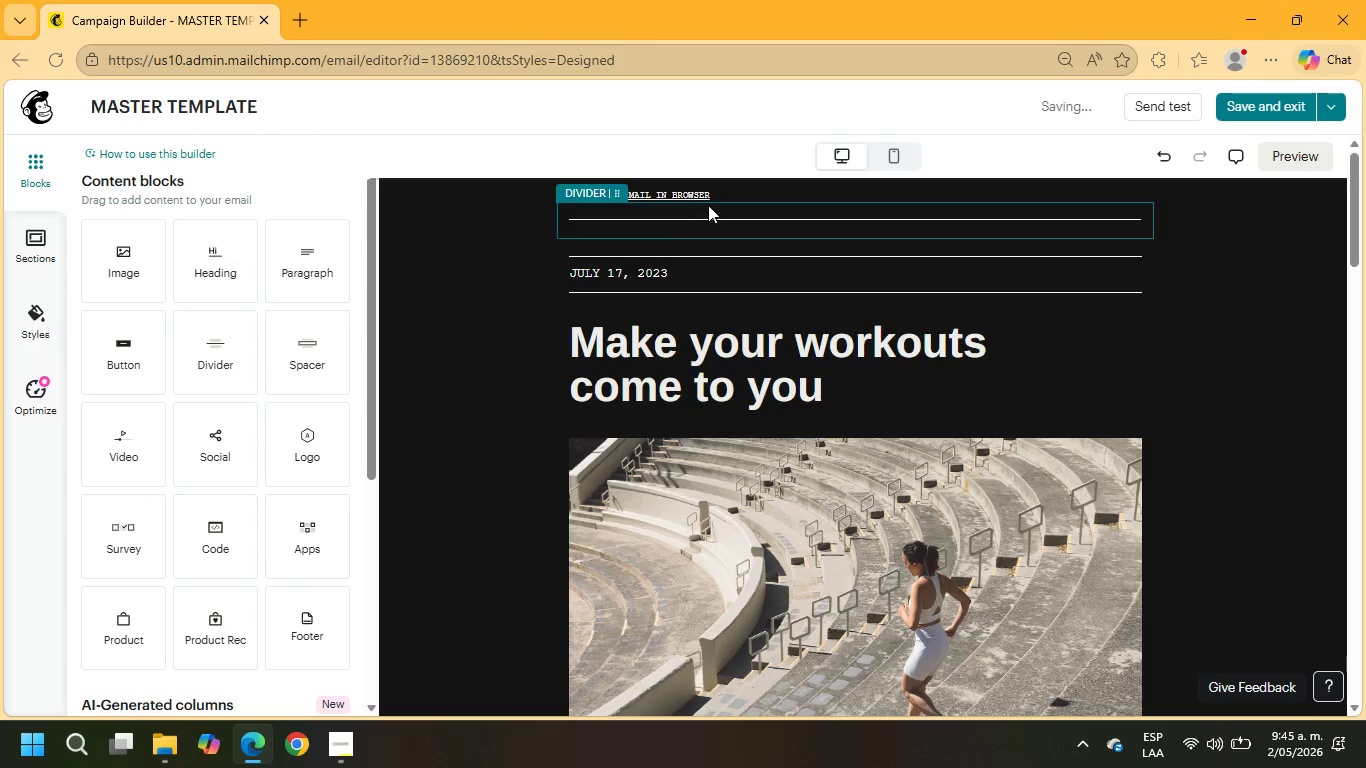 
left_click_drag(start_coordinate=[712, 192], to_coordinate=[561, 189])
 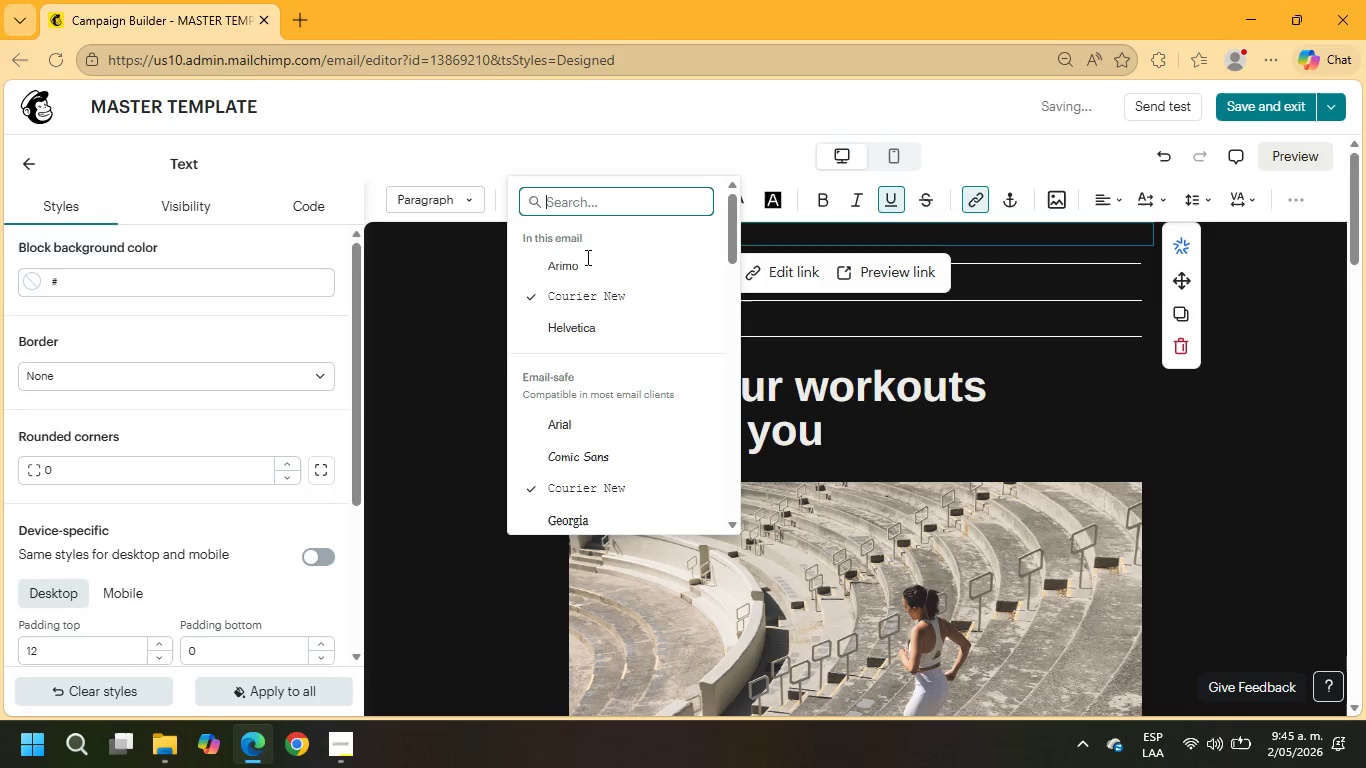 
scroll: coordinate [596, 379], scroll_direction: down, amount: 4.0
 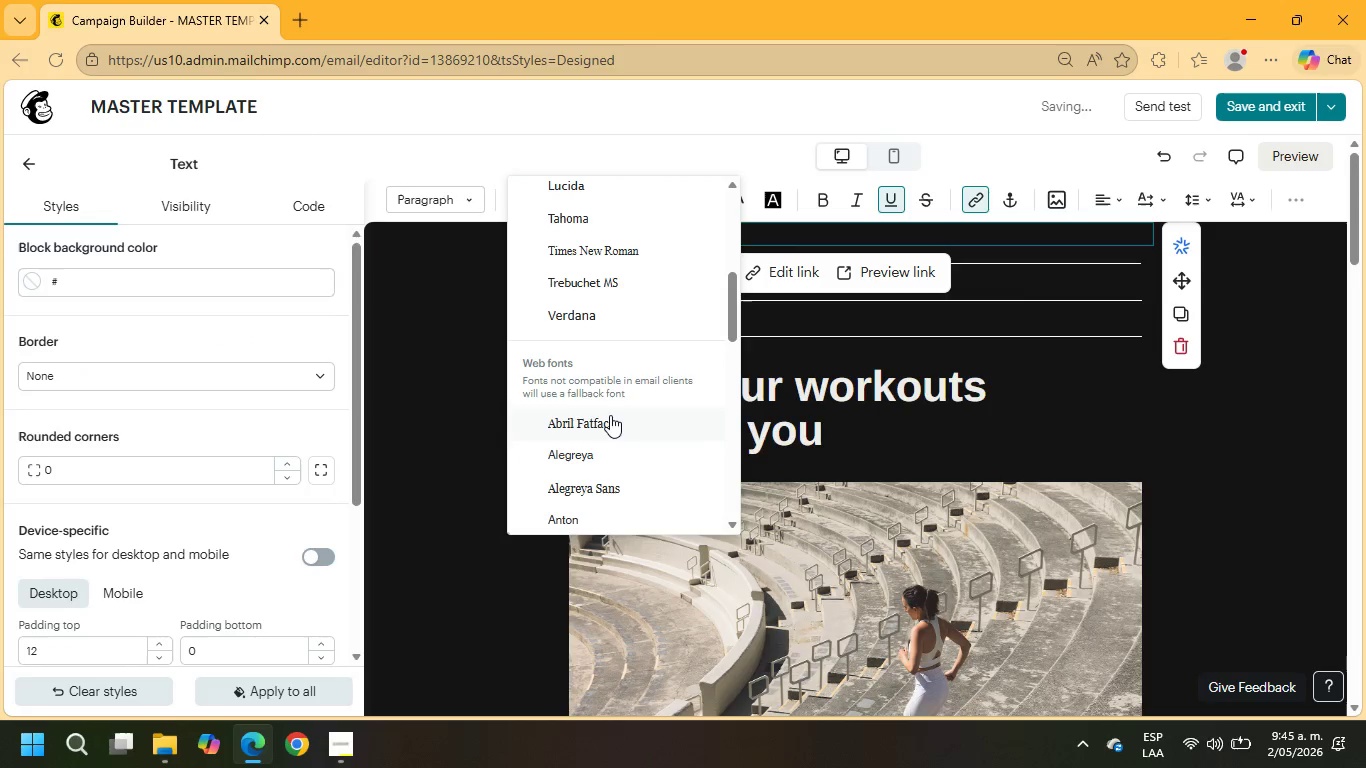 
left_click([608, 417])
 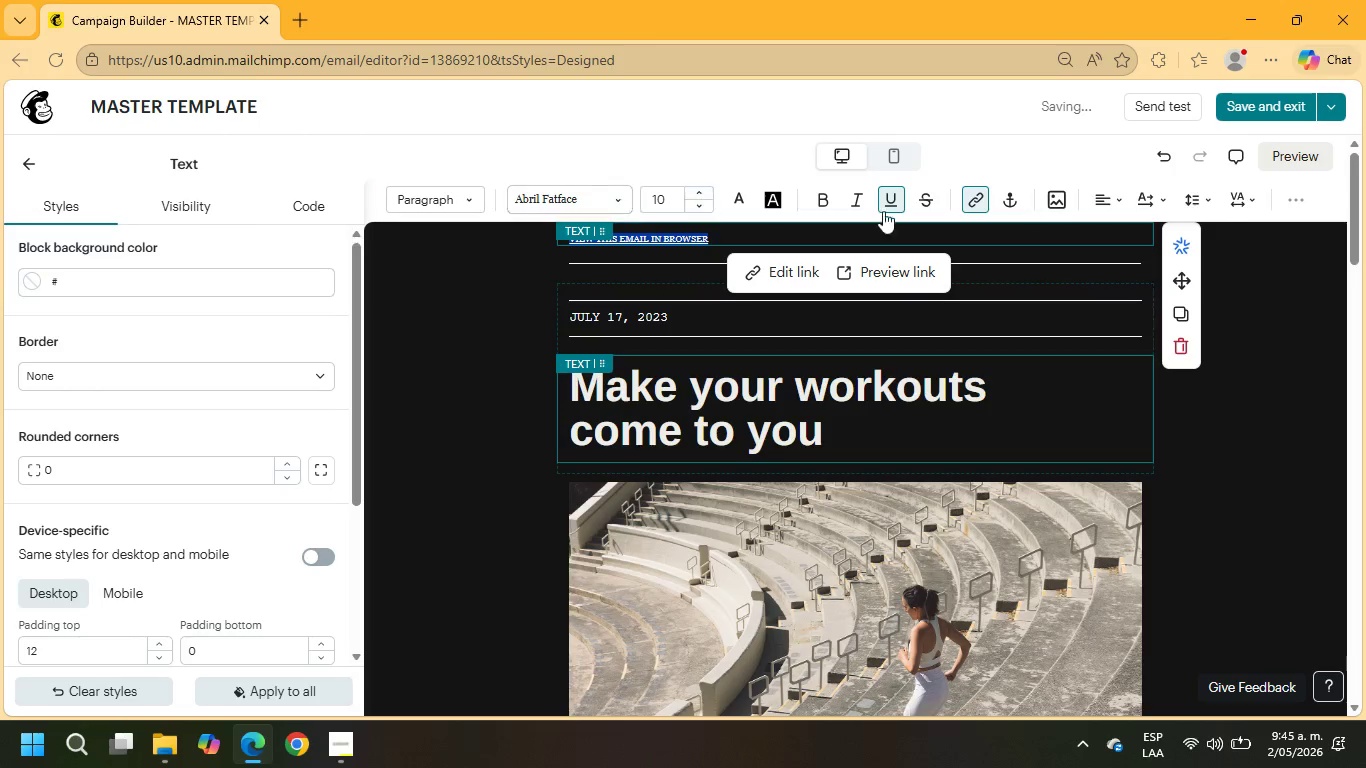 
left_click([1115, 199])
 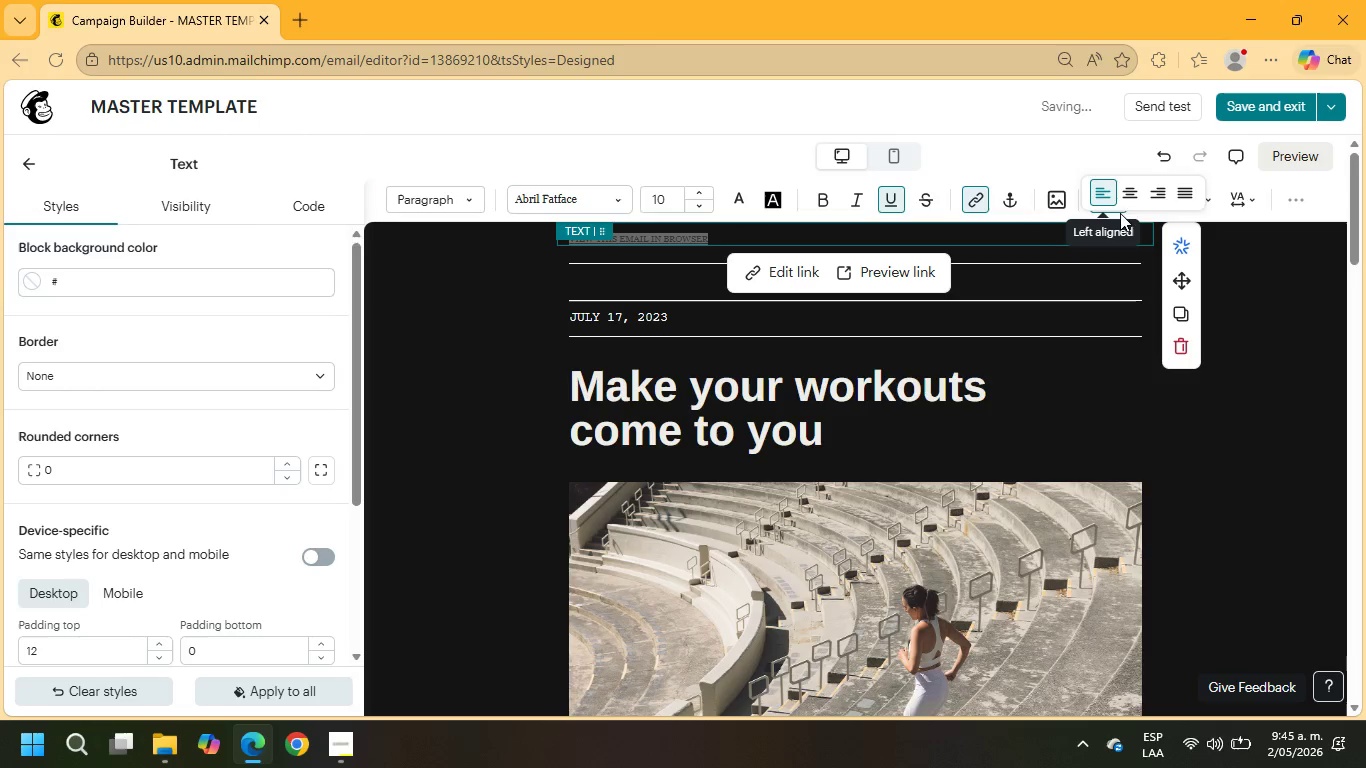 
left_click([1125, 200])
 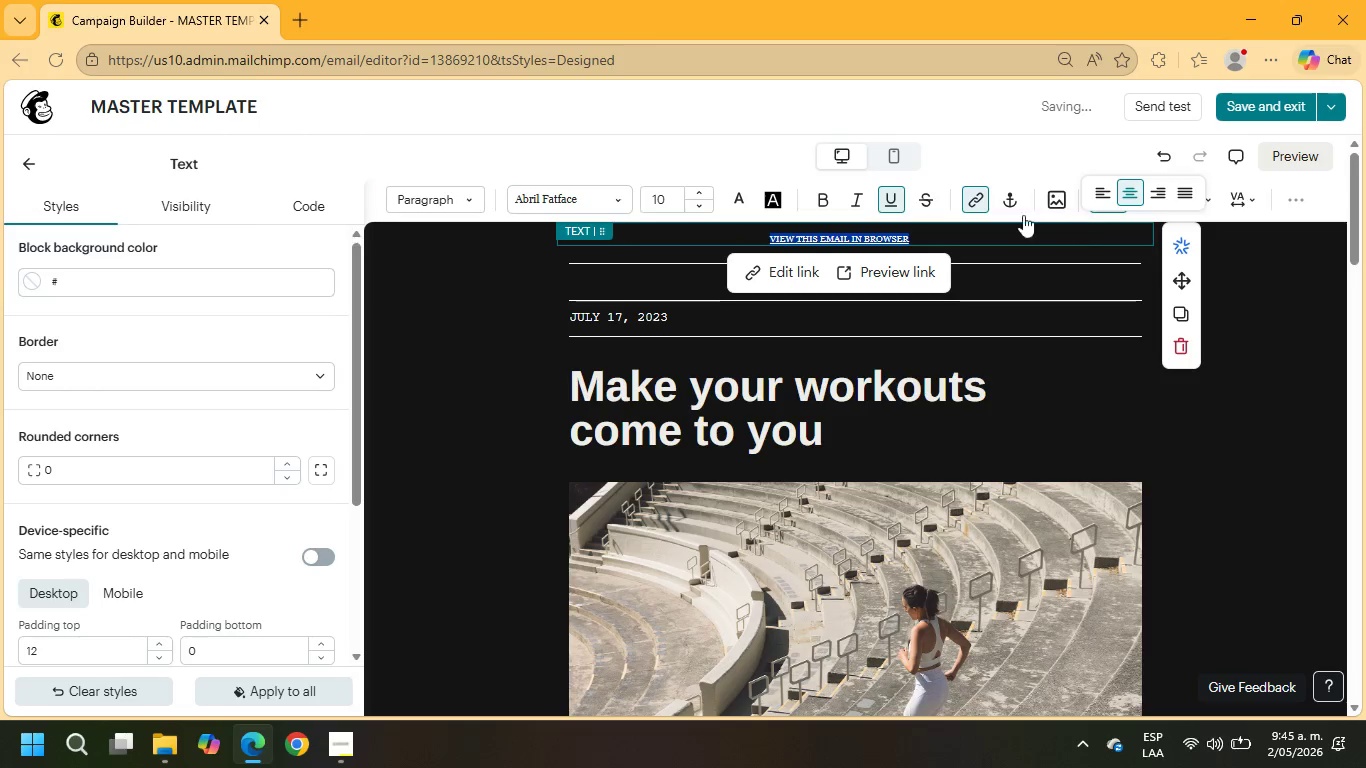 
mouse_move([589, 211])
 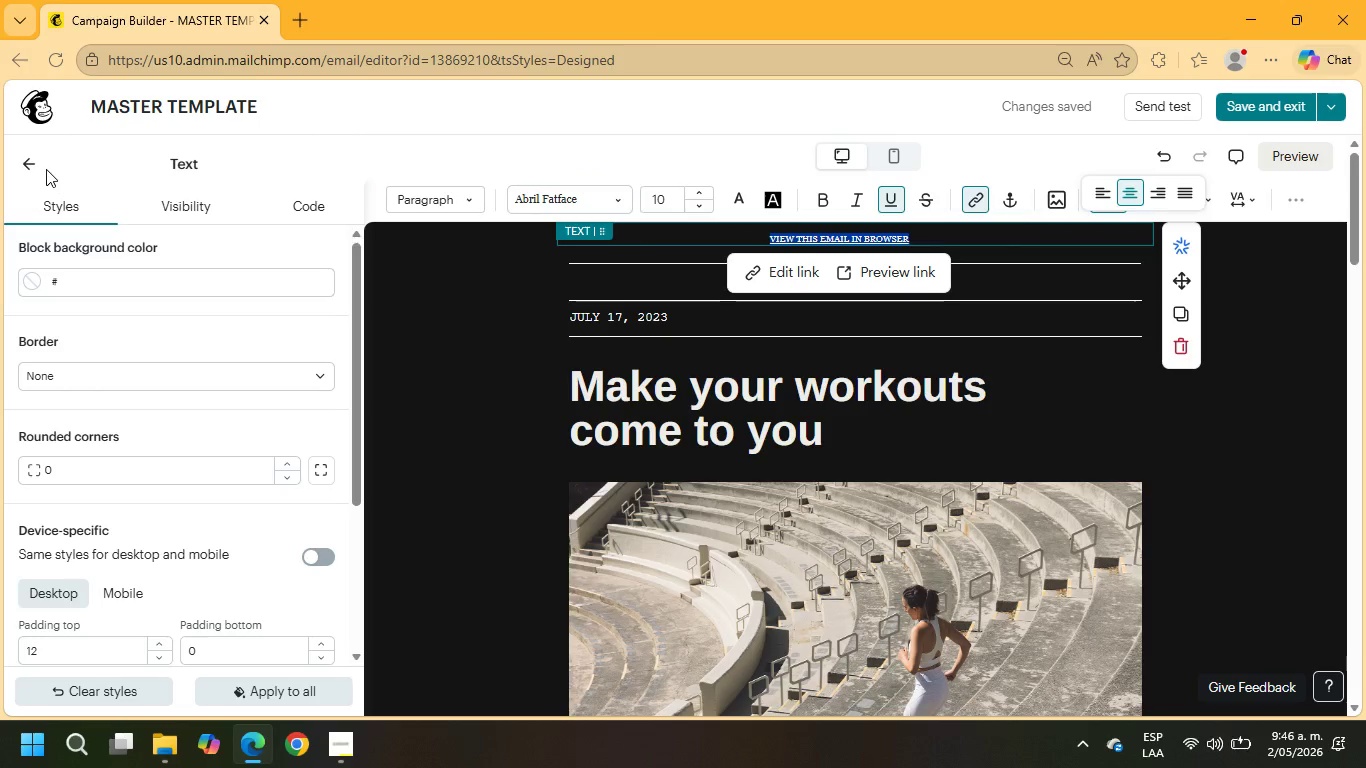 
left_click([42, 168])
 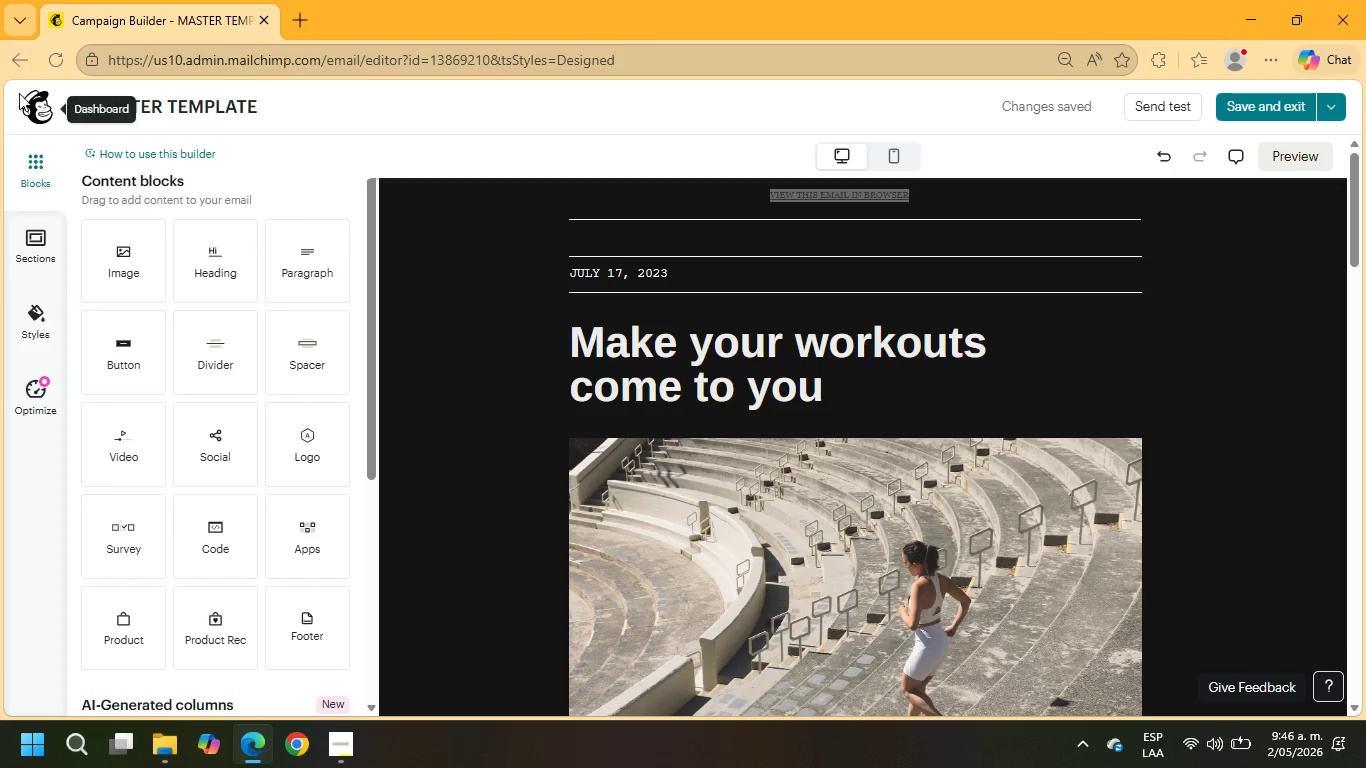 
left_click([15, 64])
 